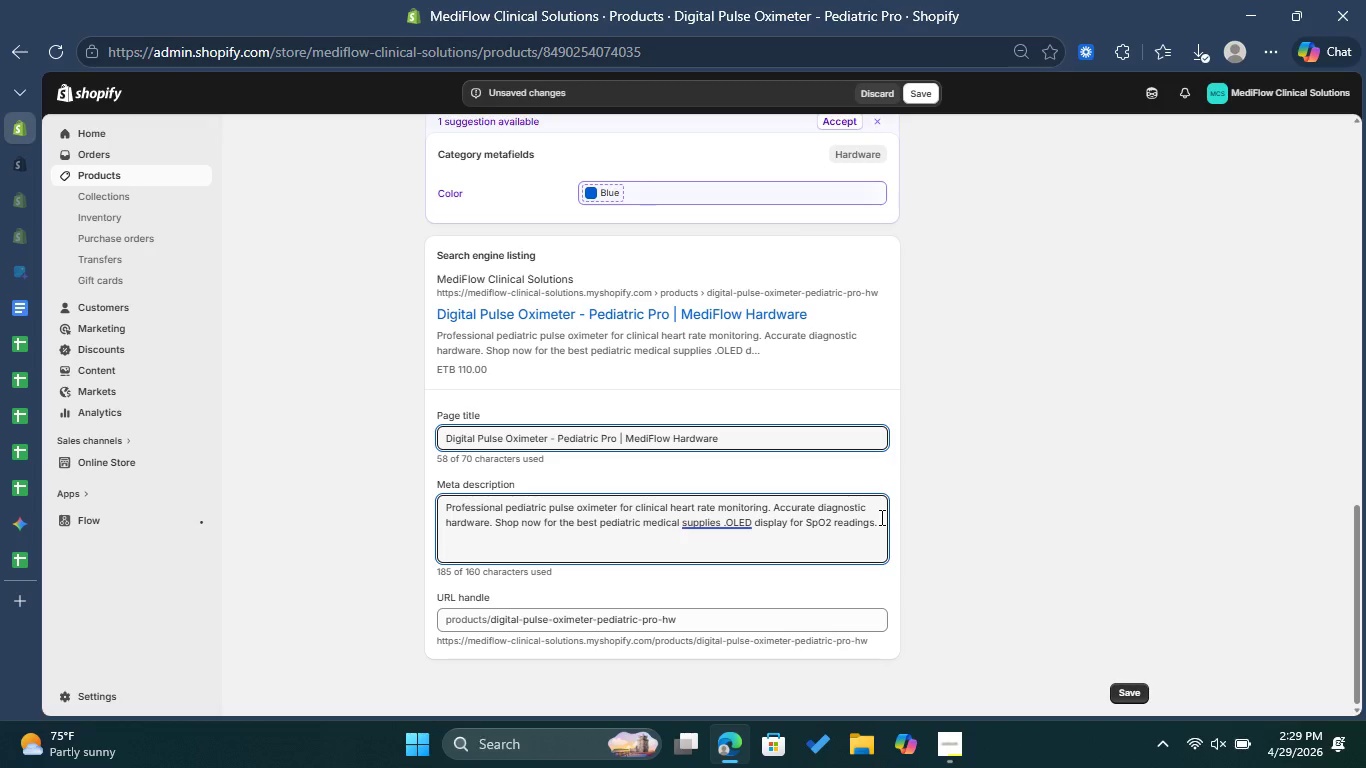 
key(Space)
 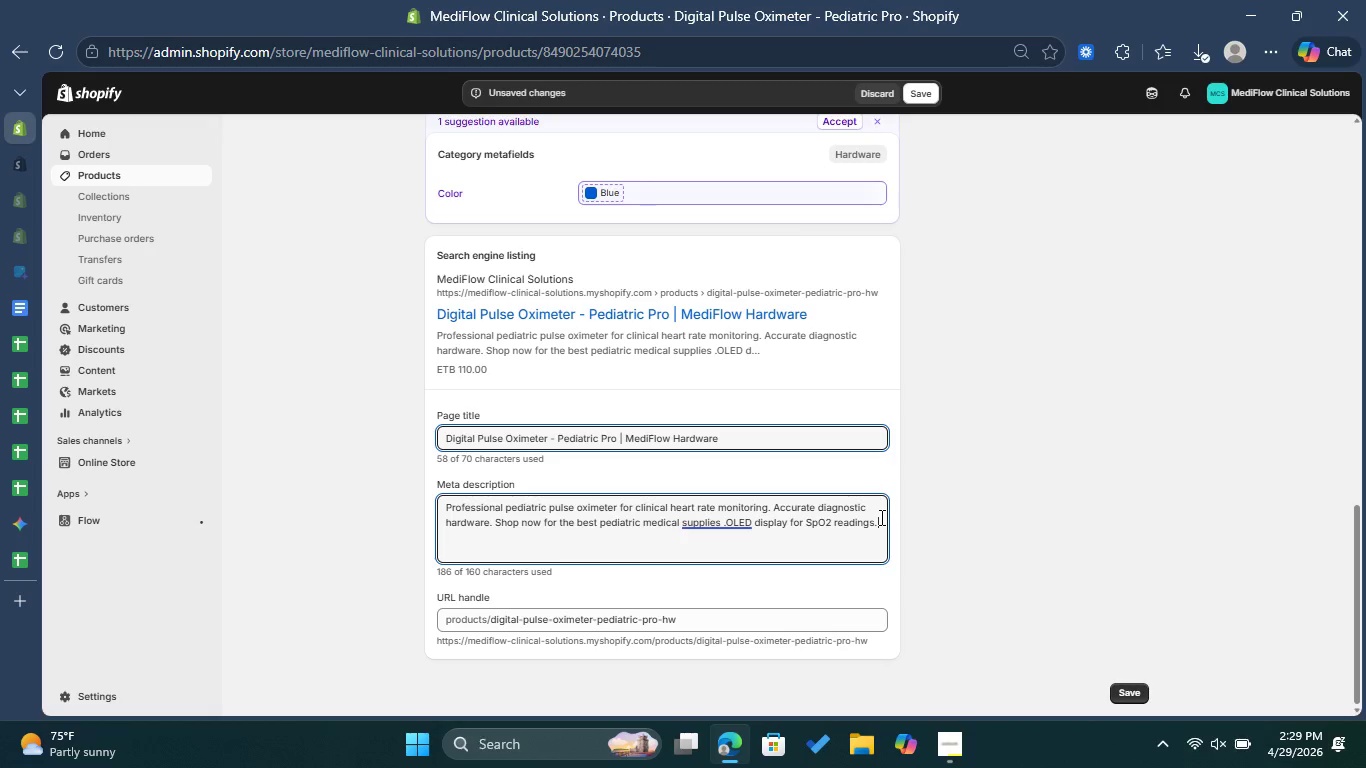 
key(Control+ControlLeft)
 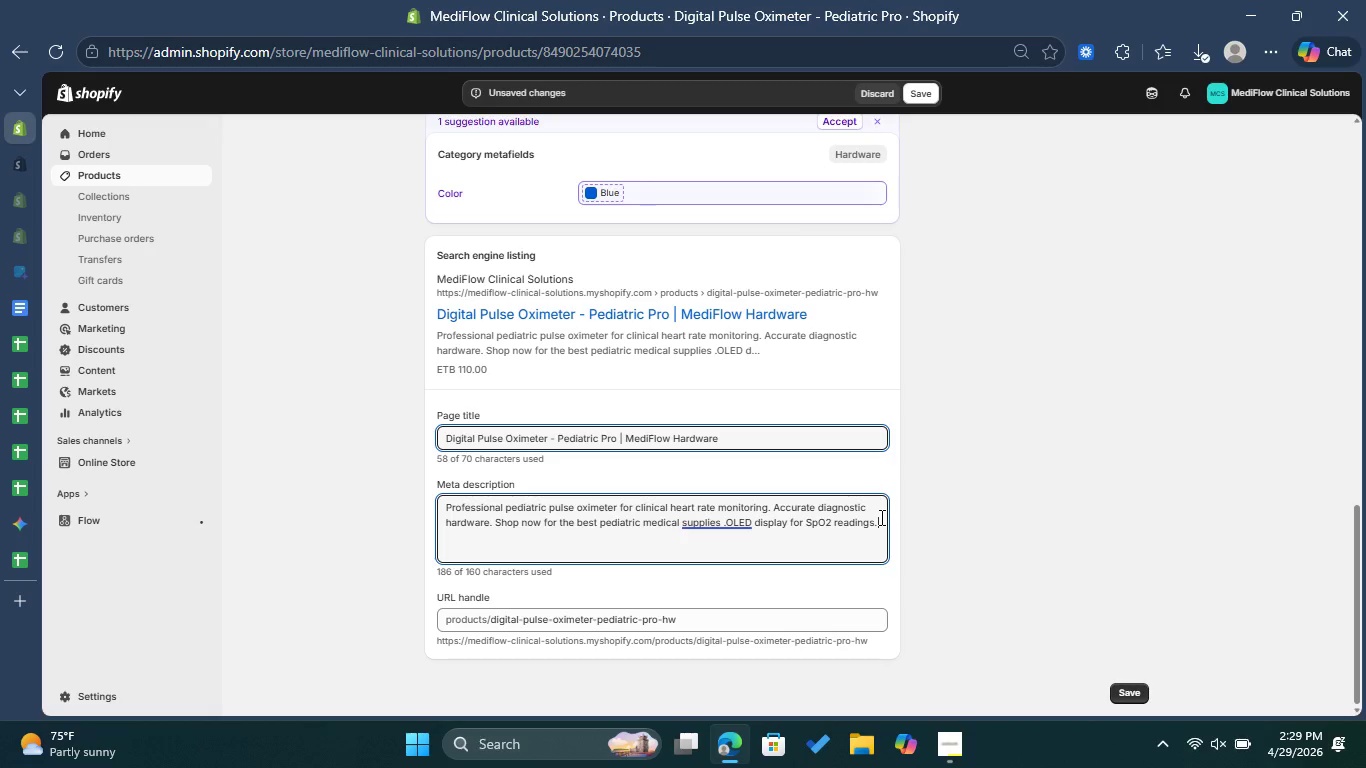 
key(Control+V)
 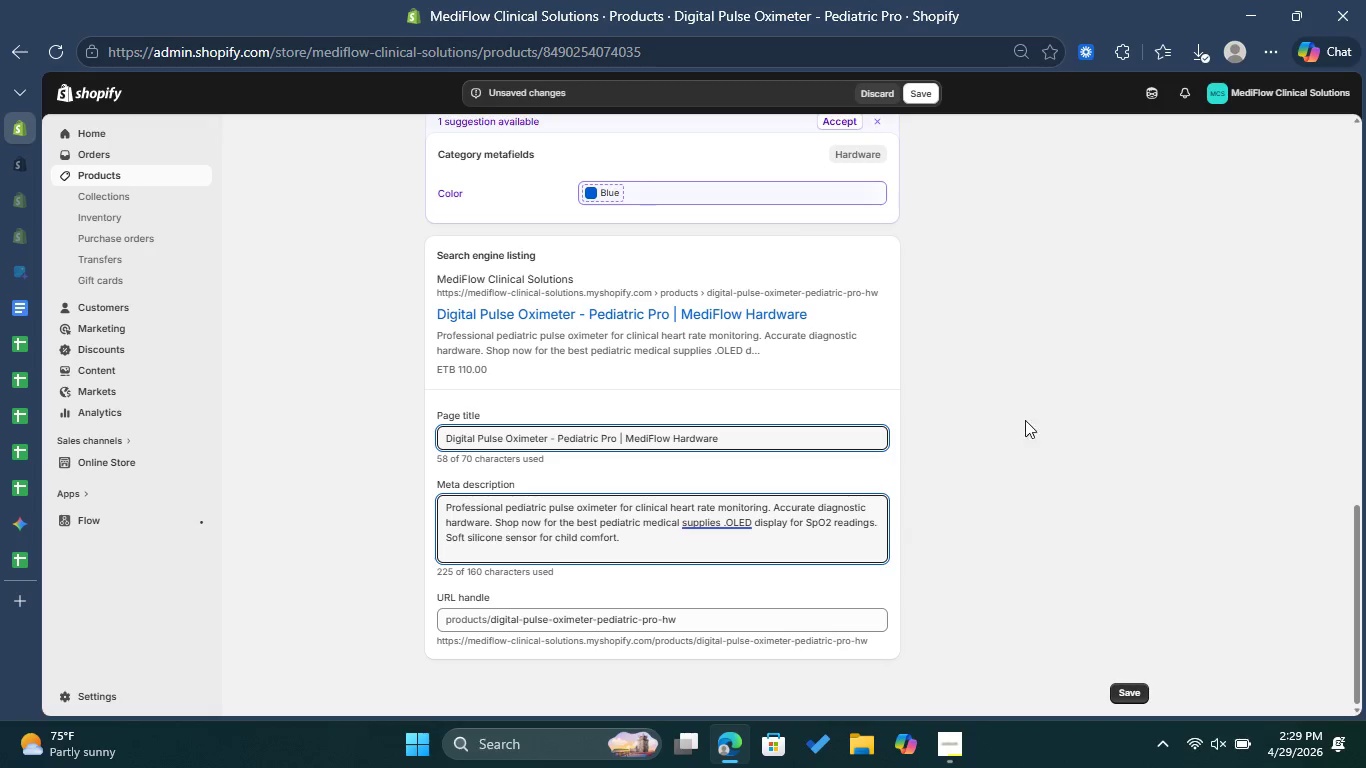 
left_click([1035, 393])
 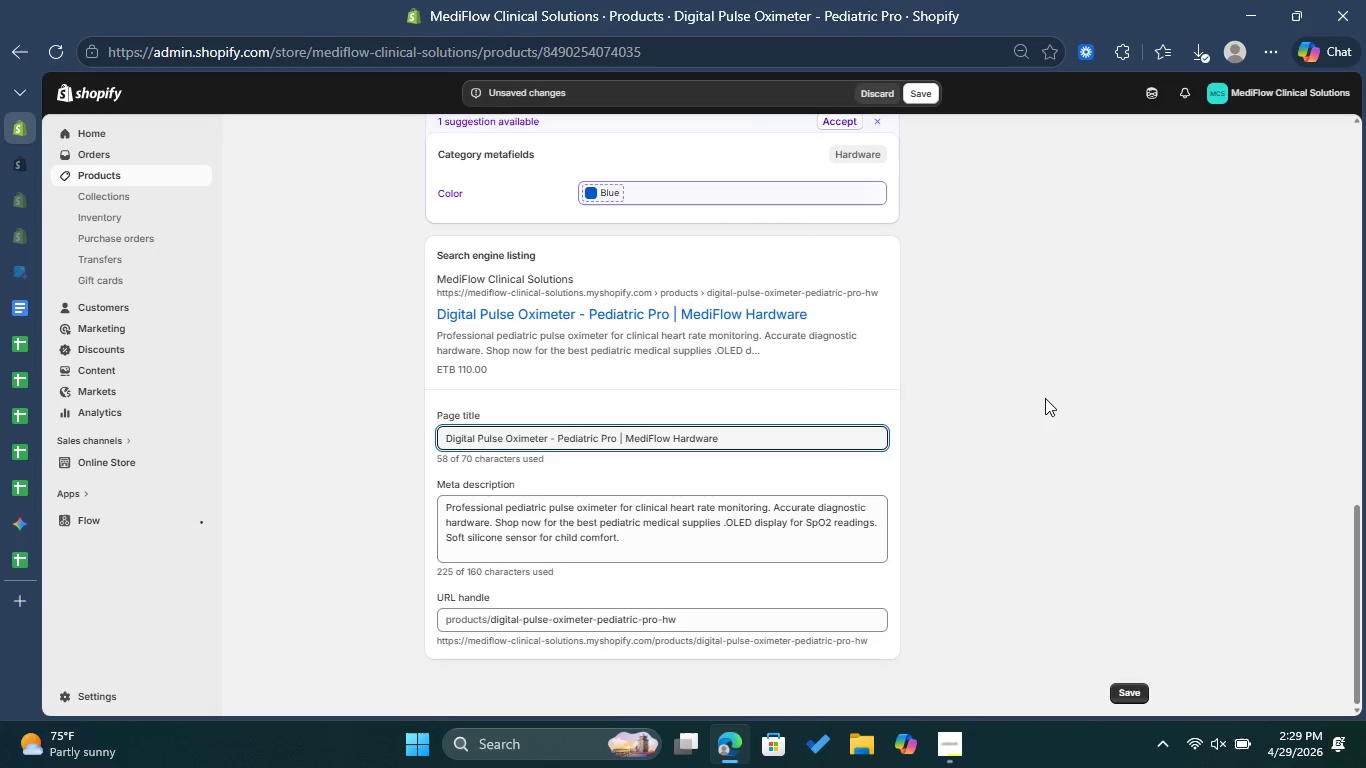 
scroll: coordinate [704, 259], scroll_direction: up, amount: 10.0
 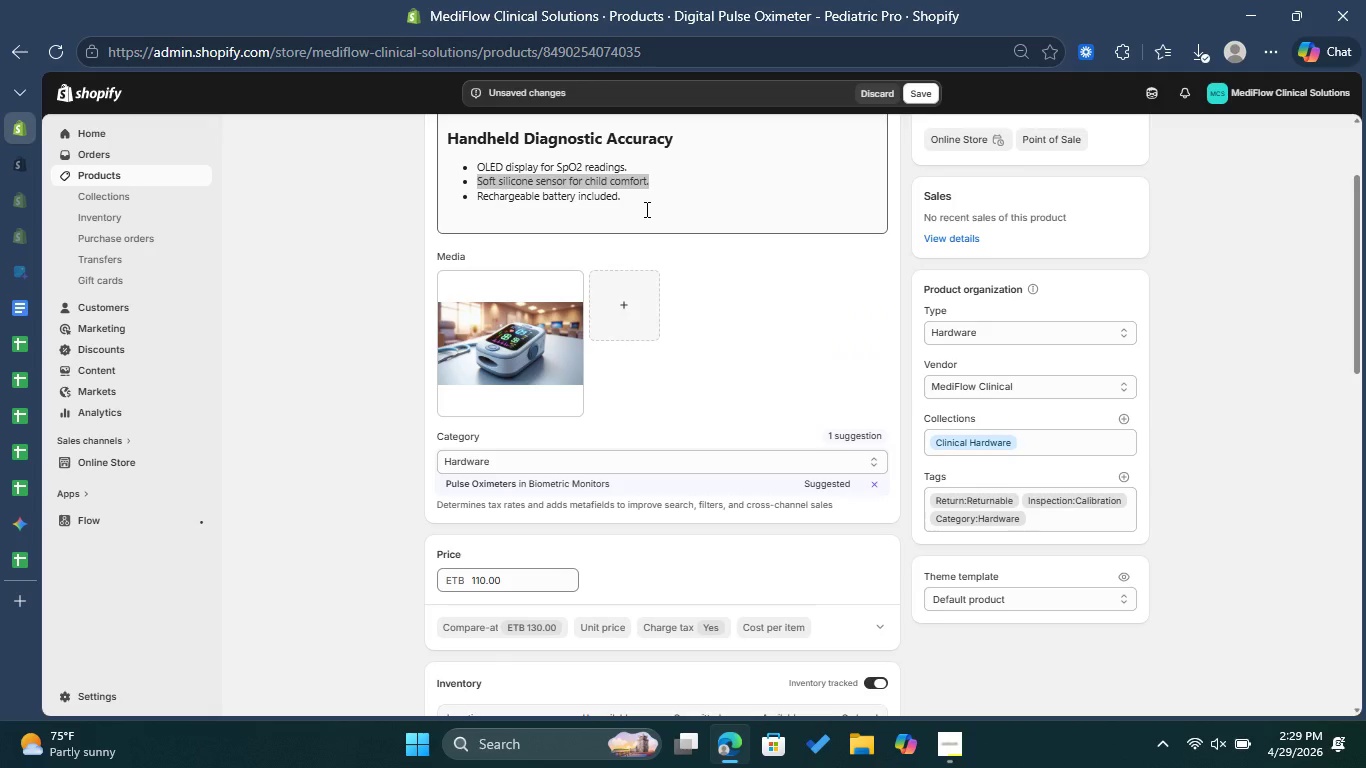 
left_click([645, 209])
 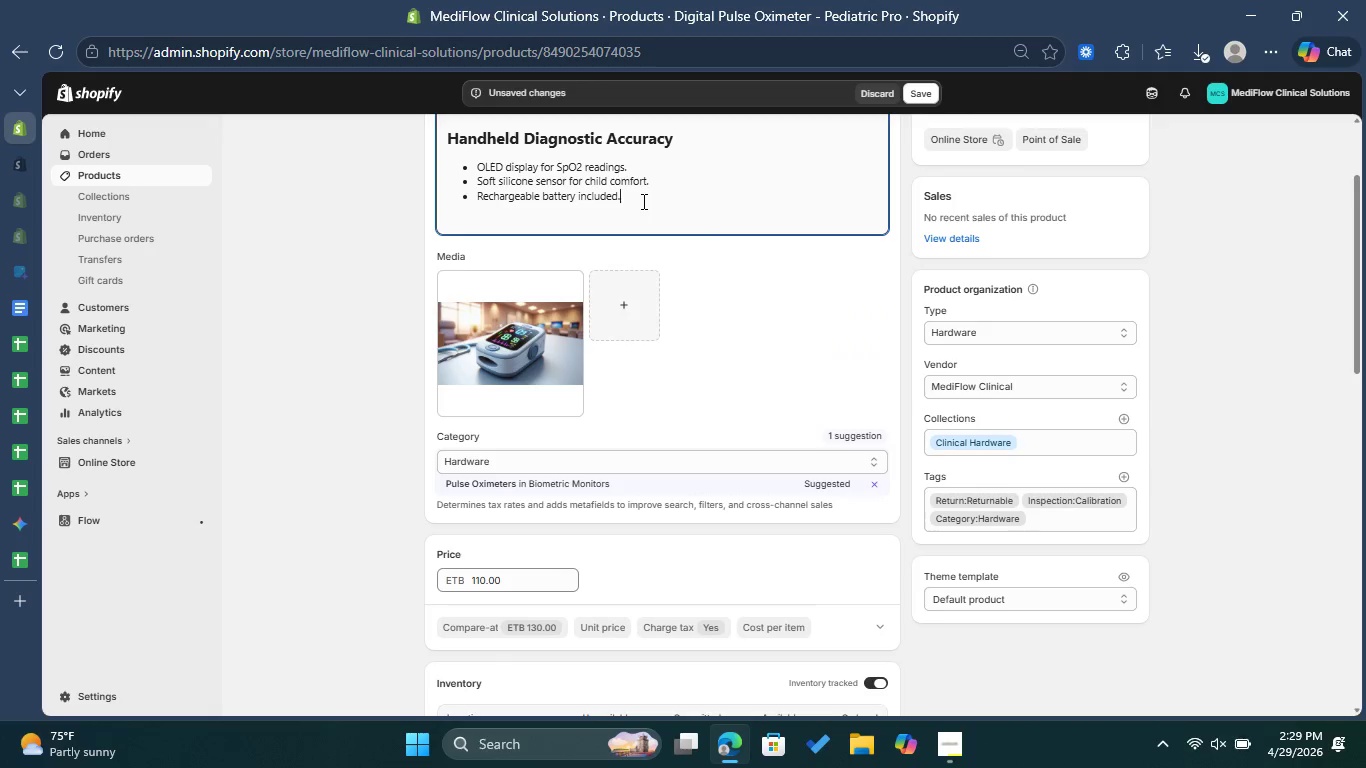 
left_click_drag(start_coordinate=[642, 201], to_coordinate=[477, 197])
 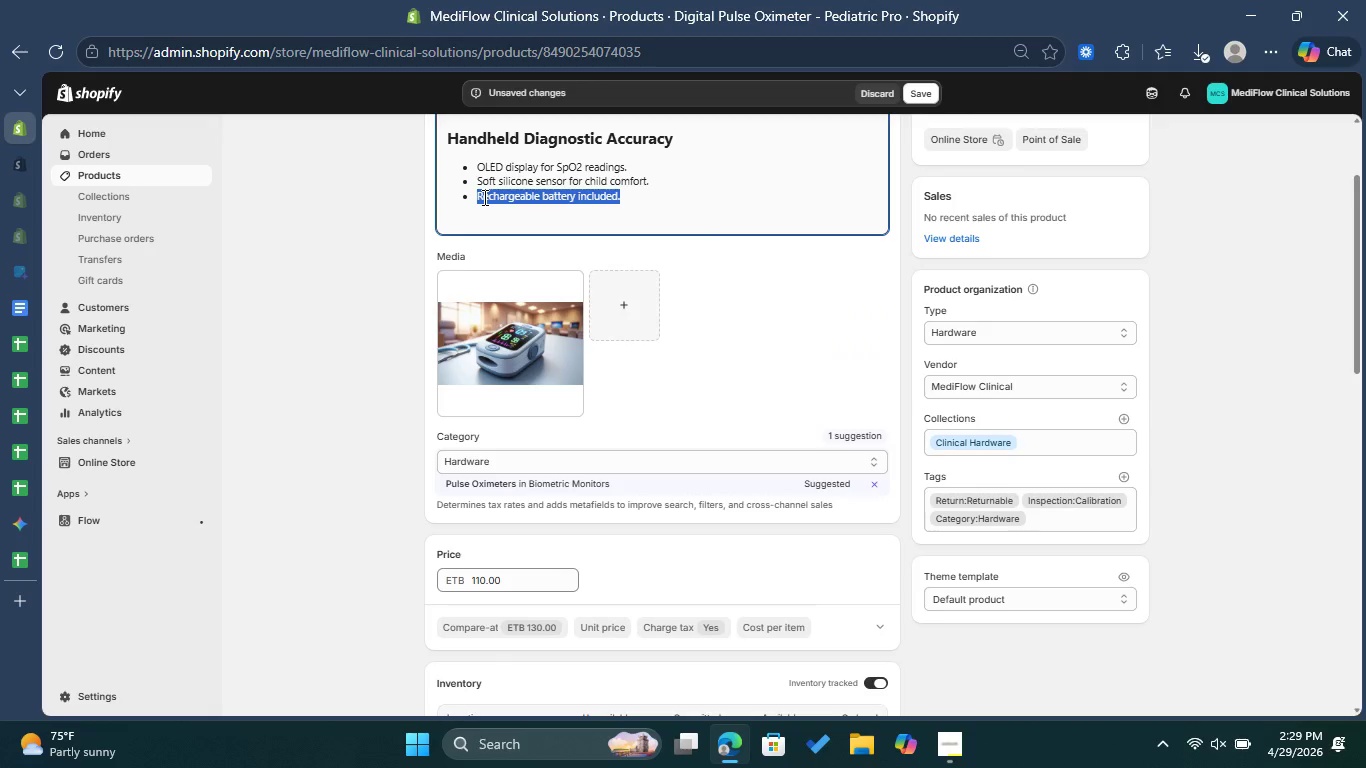 
right_click([483, 197])
 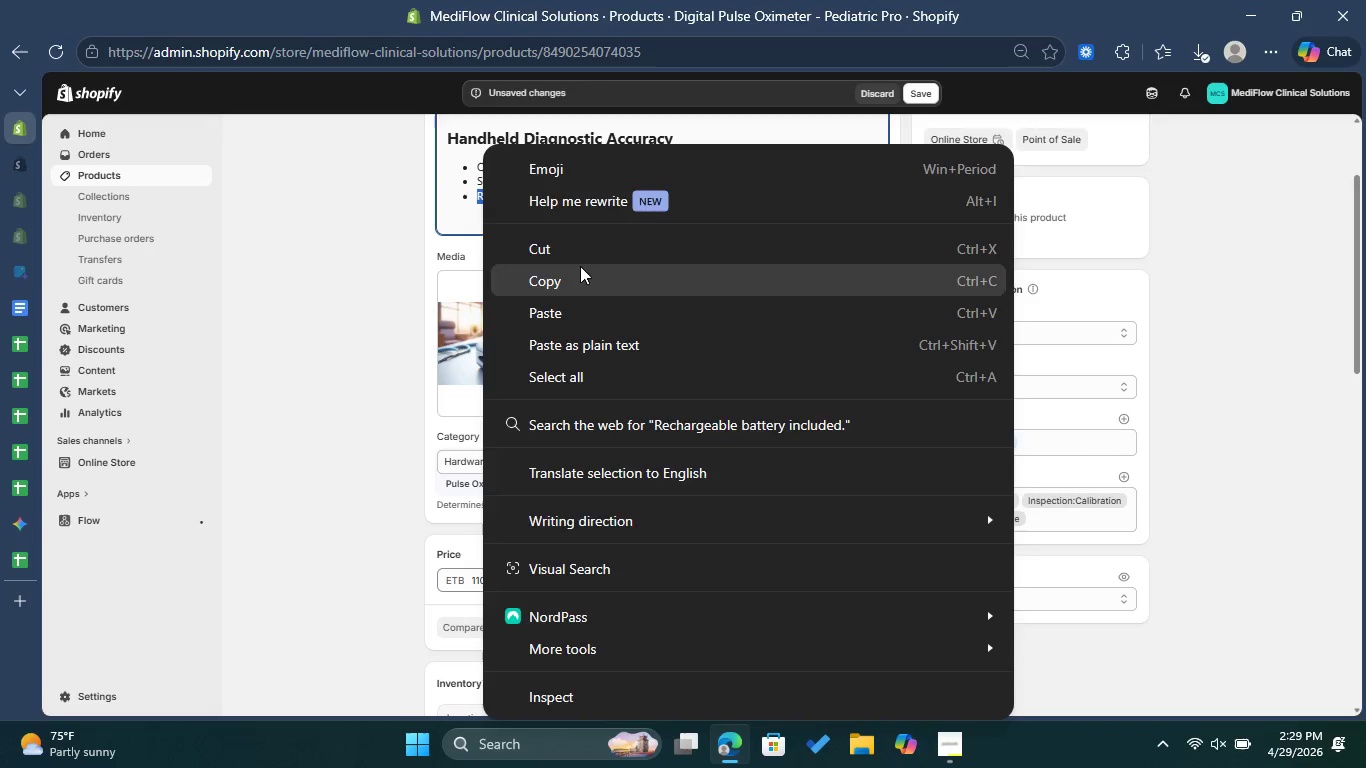 
left_click([580, 267])
 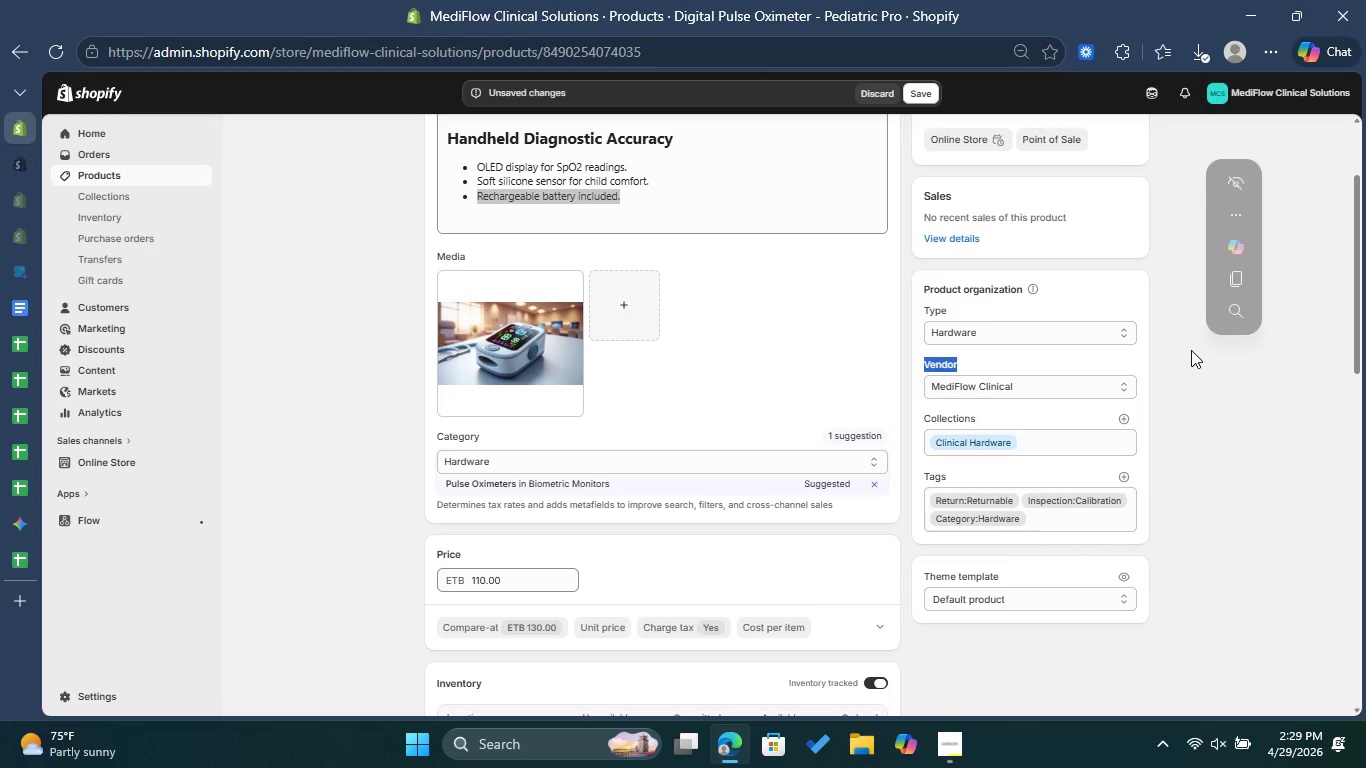 
scroll: coordinate [1010, 507], scroll_direction: down, amount: 9.0
 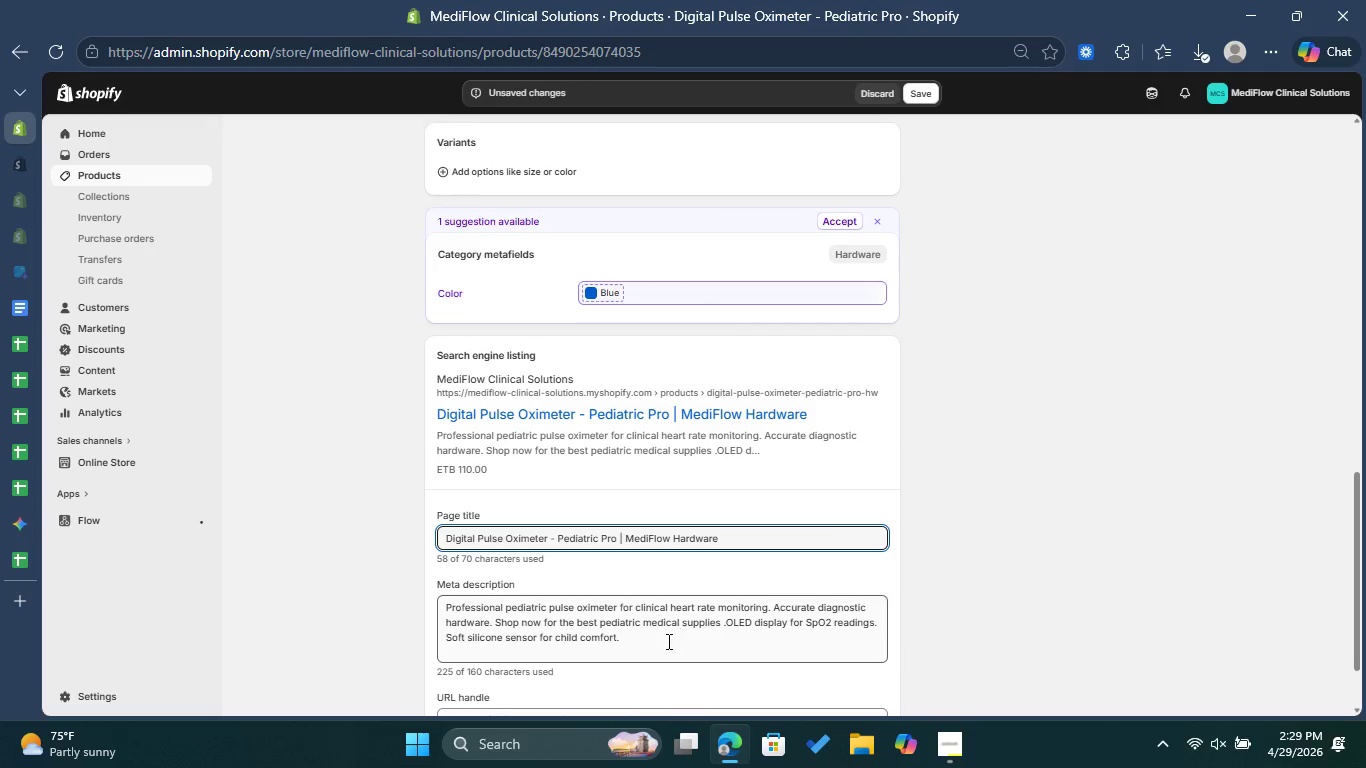 
left_click([666, 642])
 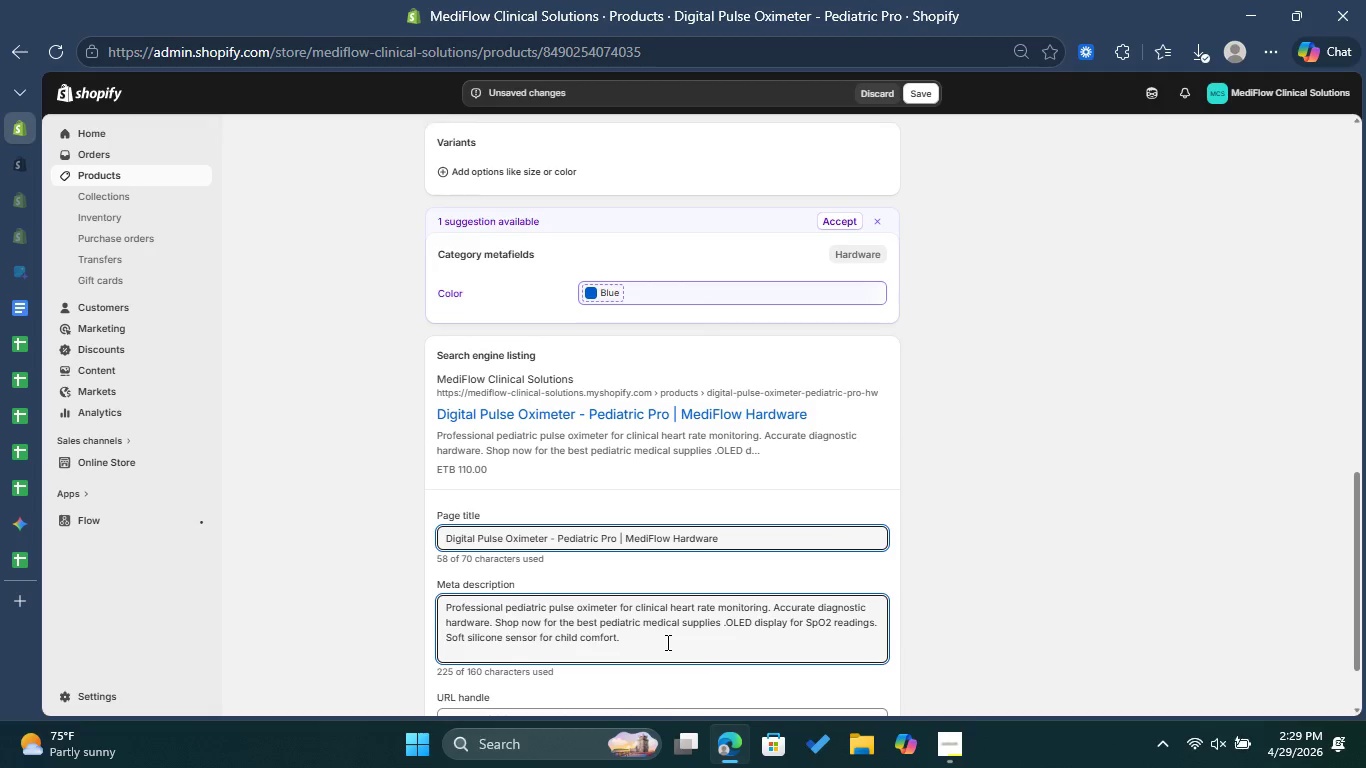 
key(Space)
 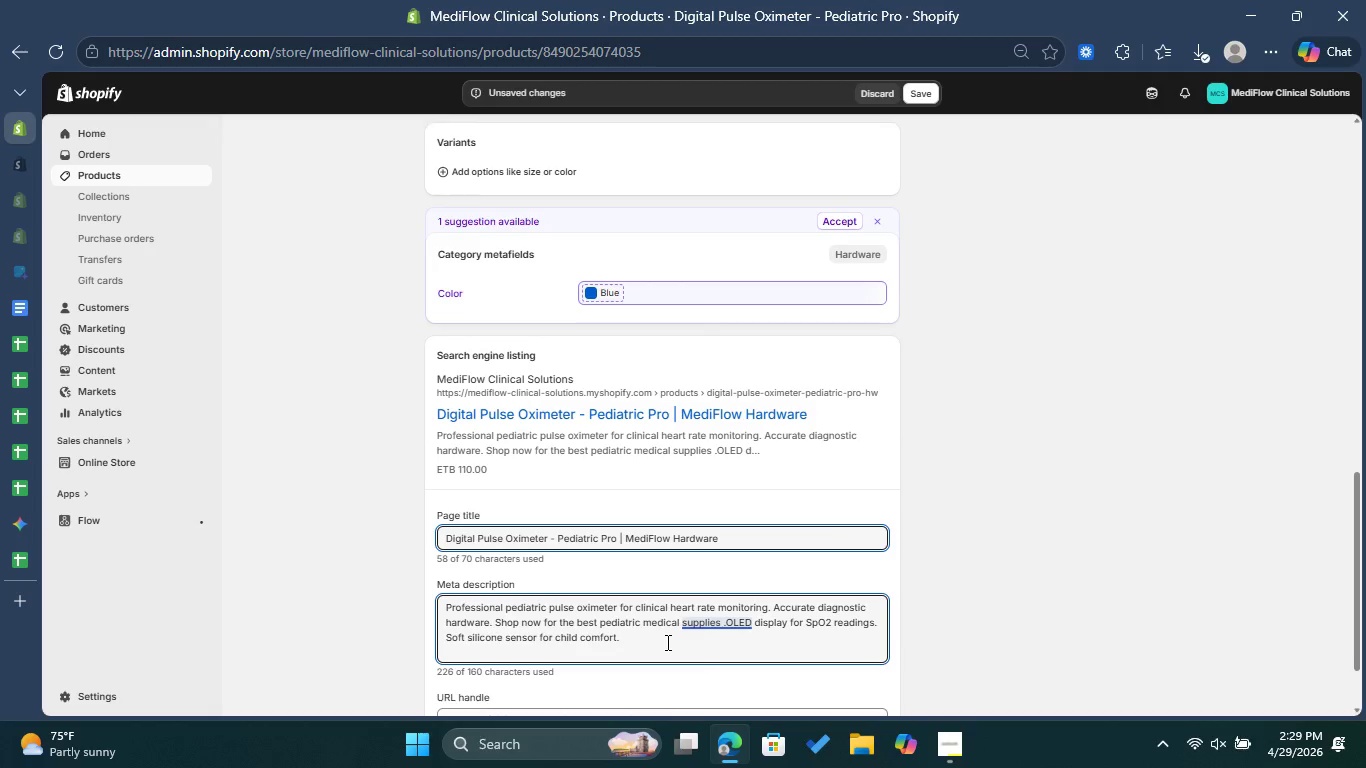 
key(Control+V)
 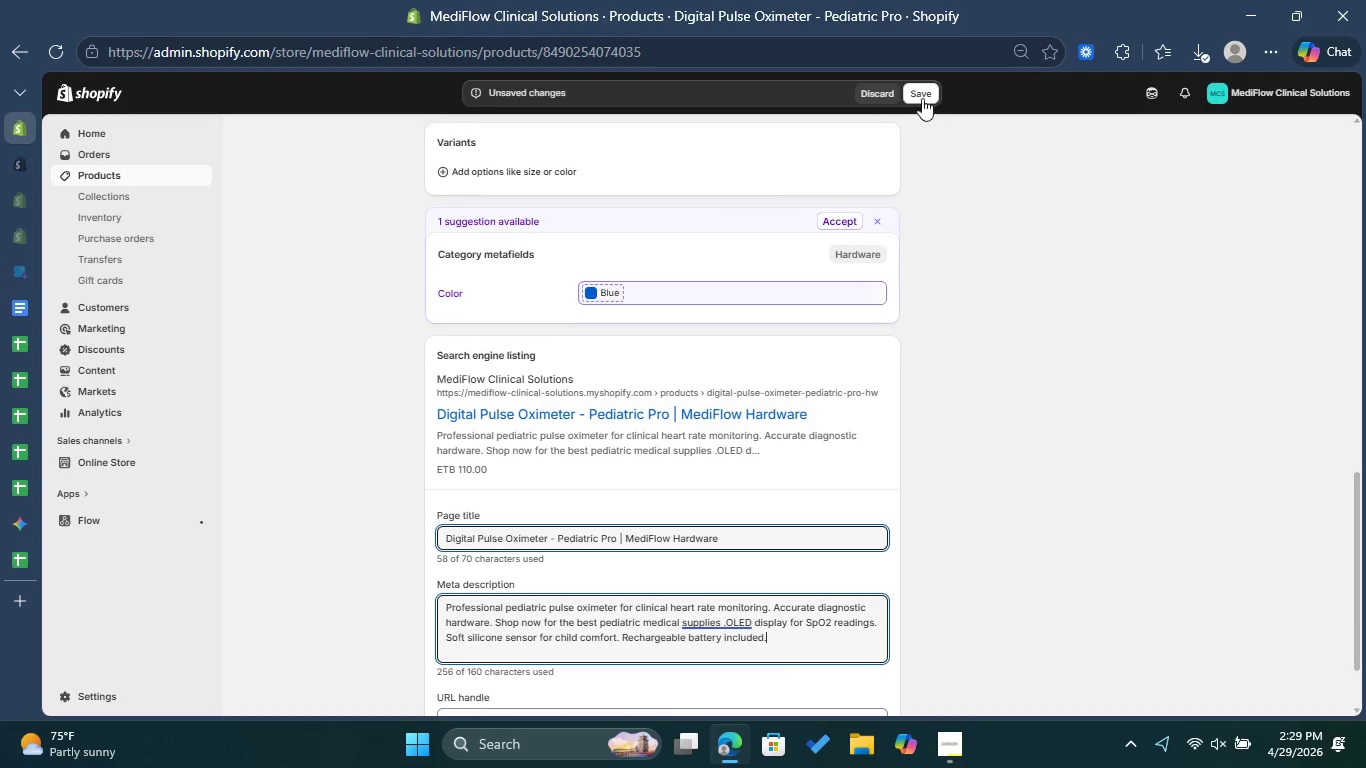 
left_click([921, 94])
 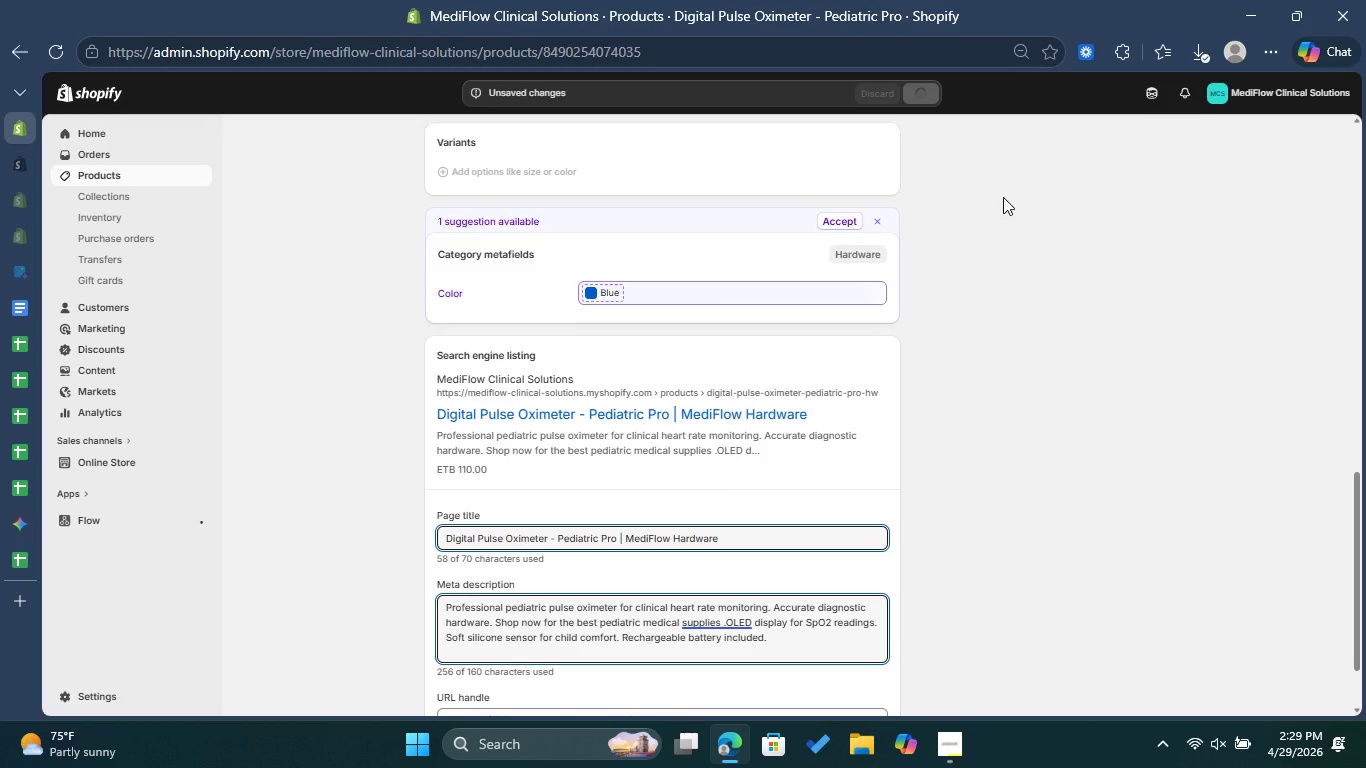 
wait(7.92)
 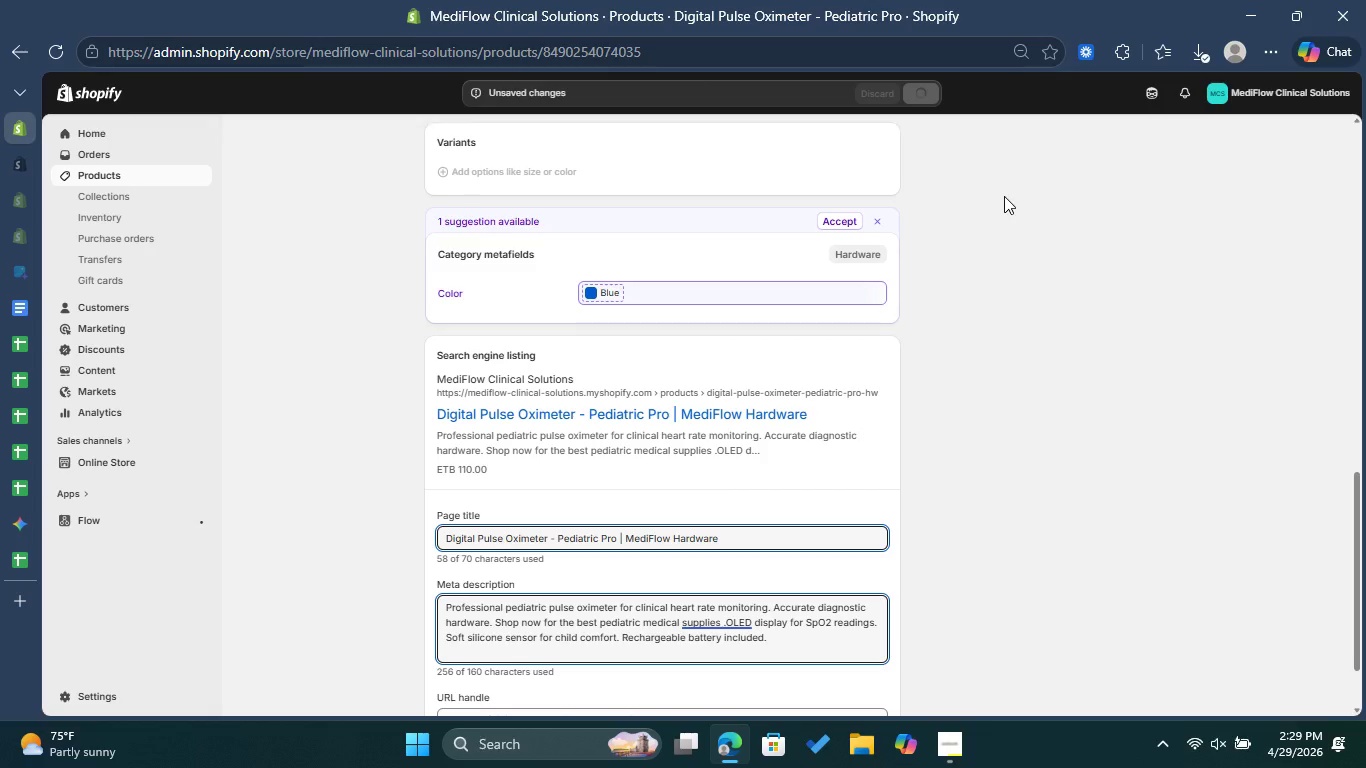 
scroll: coordinate [1003, 197], scroll_direction: up, amount: 6.0
 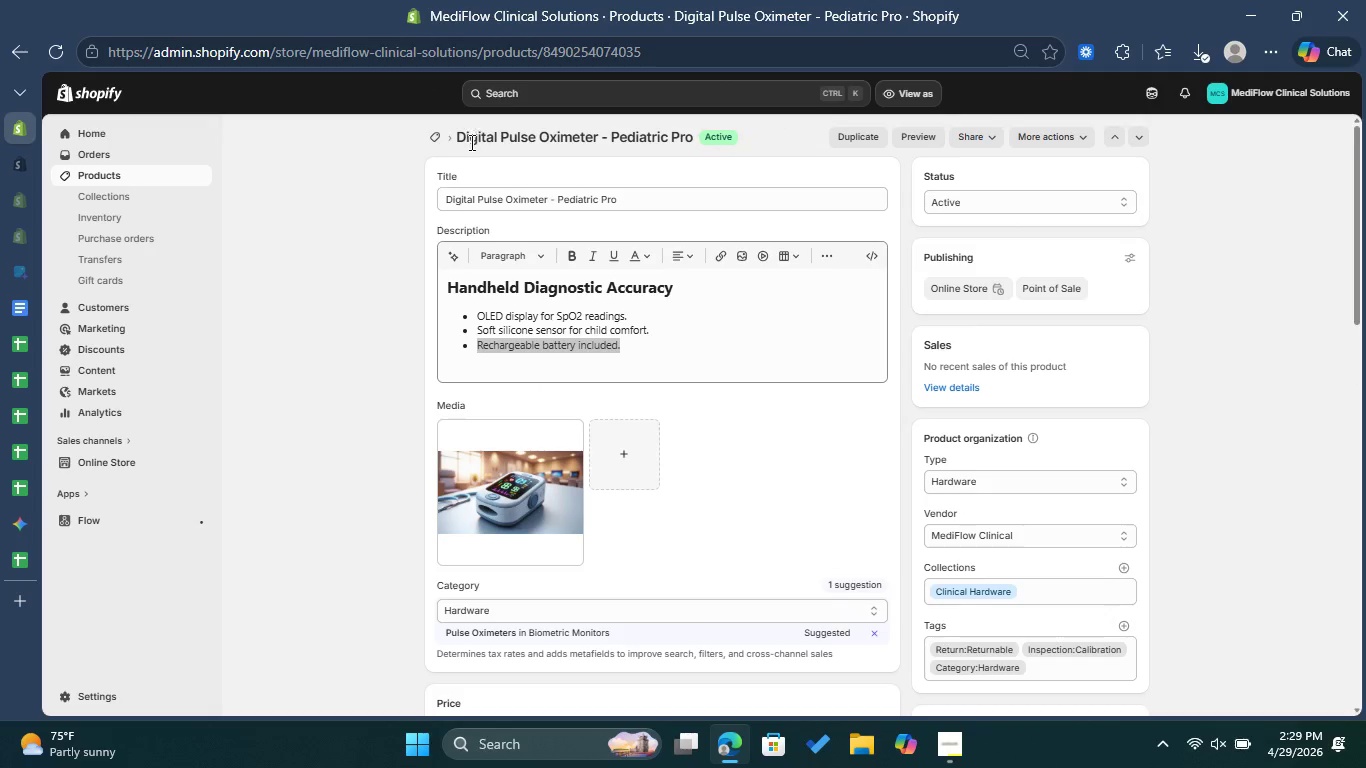 
left_click([442, 146])
 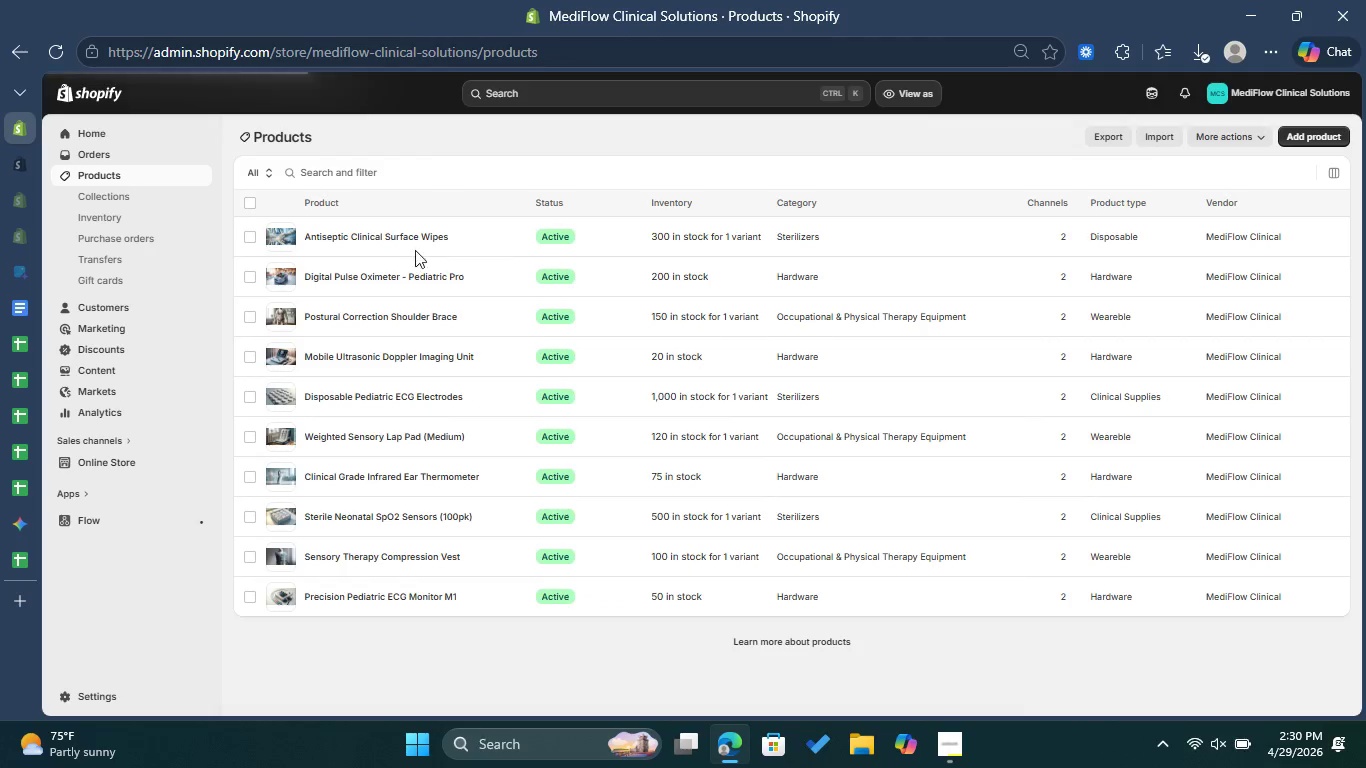 
left_click([403, 309])
 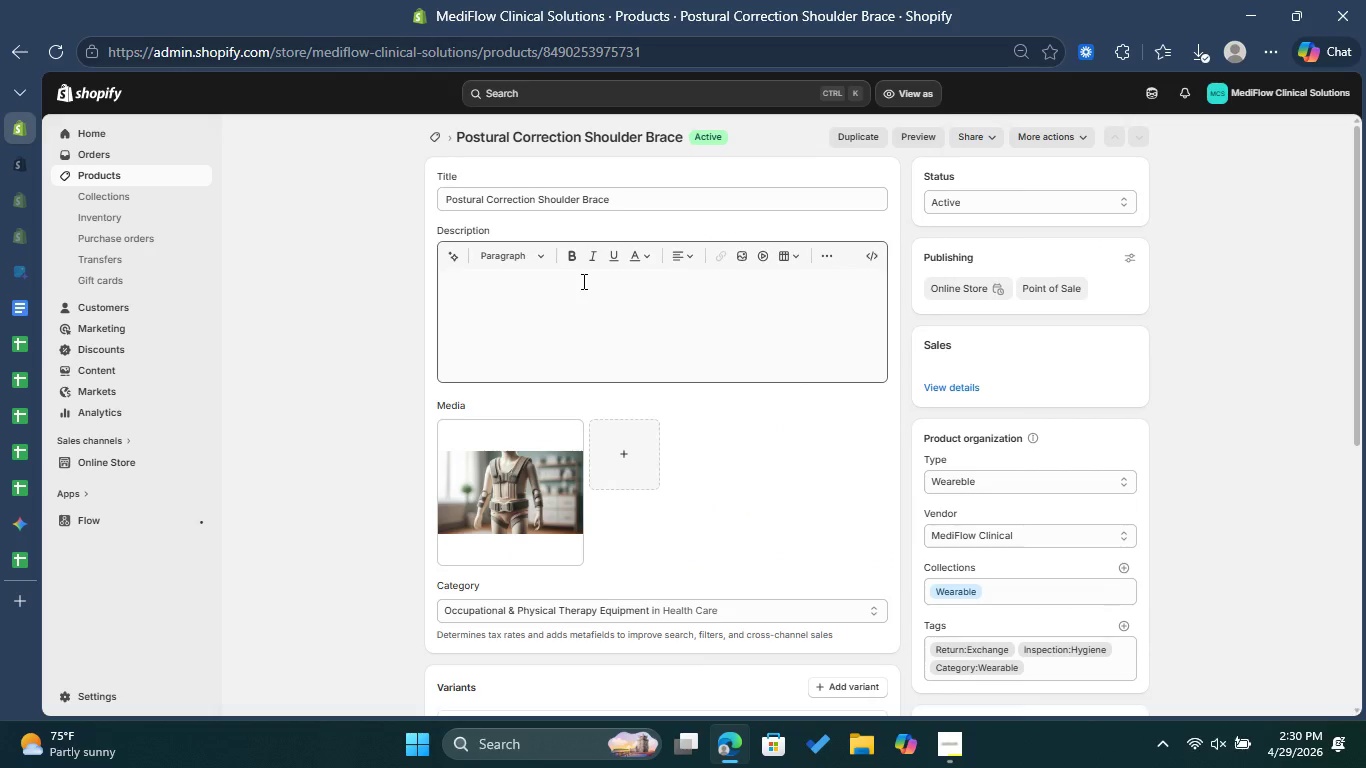 
wait(7.52)
 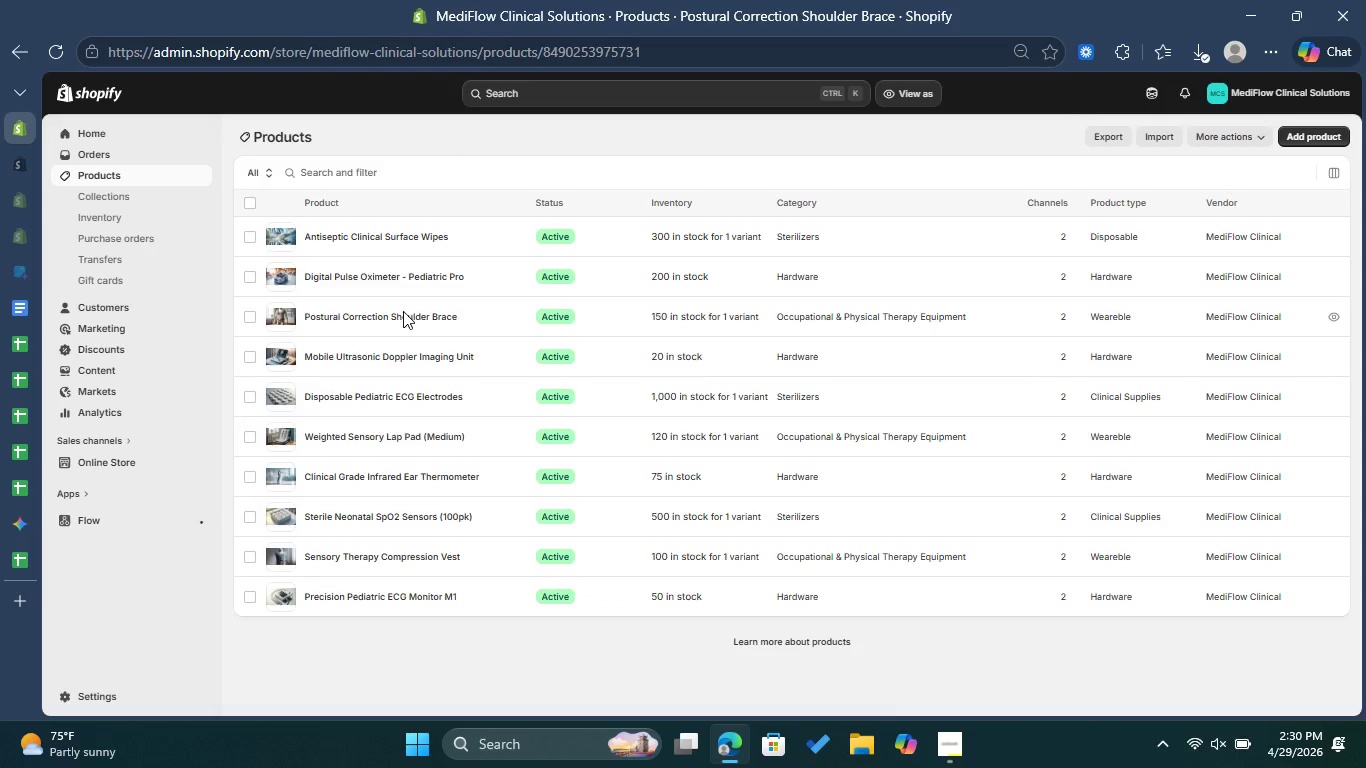 
left_click_drag(start_coordinate=[633, 316], to_coordinate=[472, 311])
 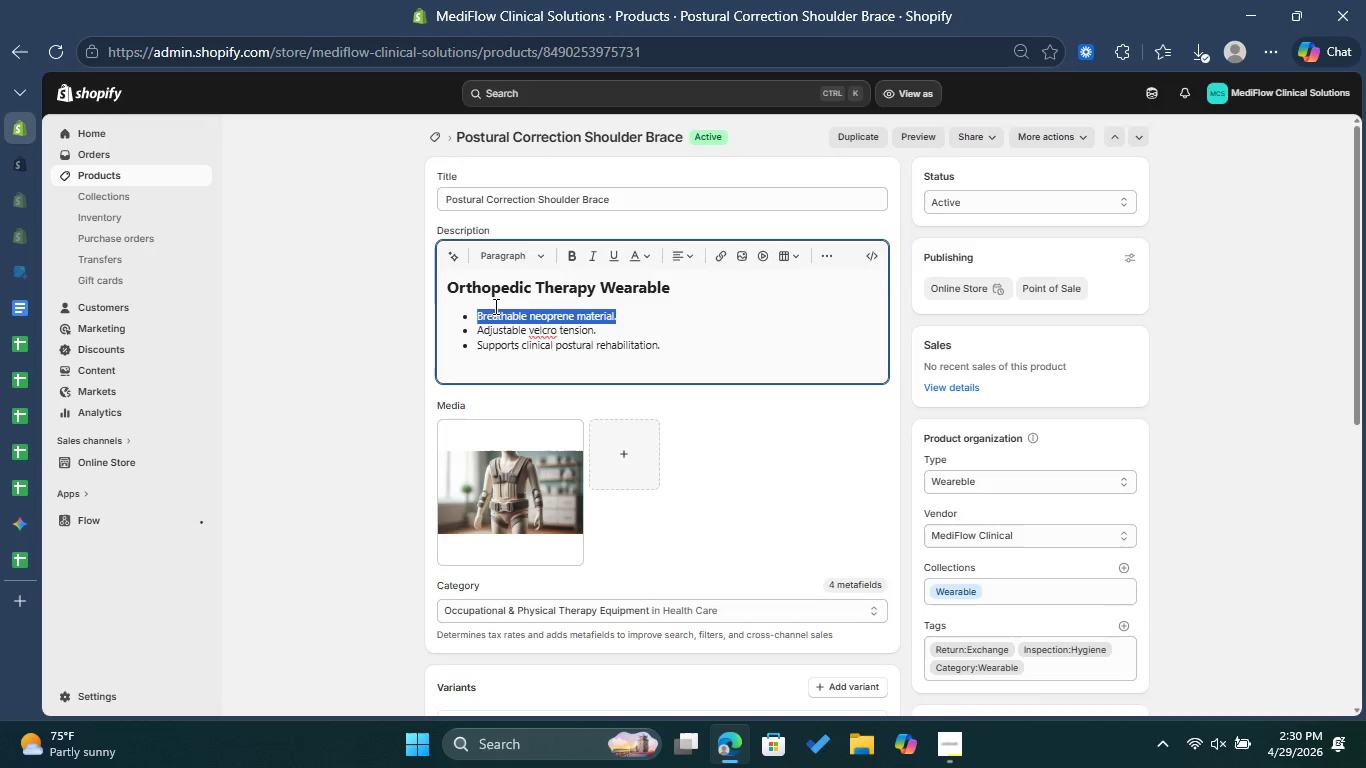 
right_click([494, 306])
 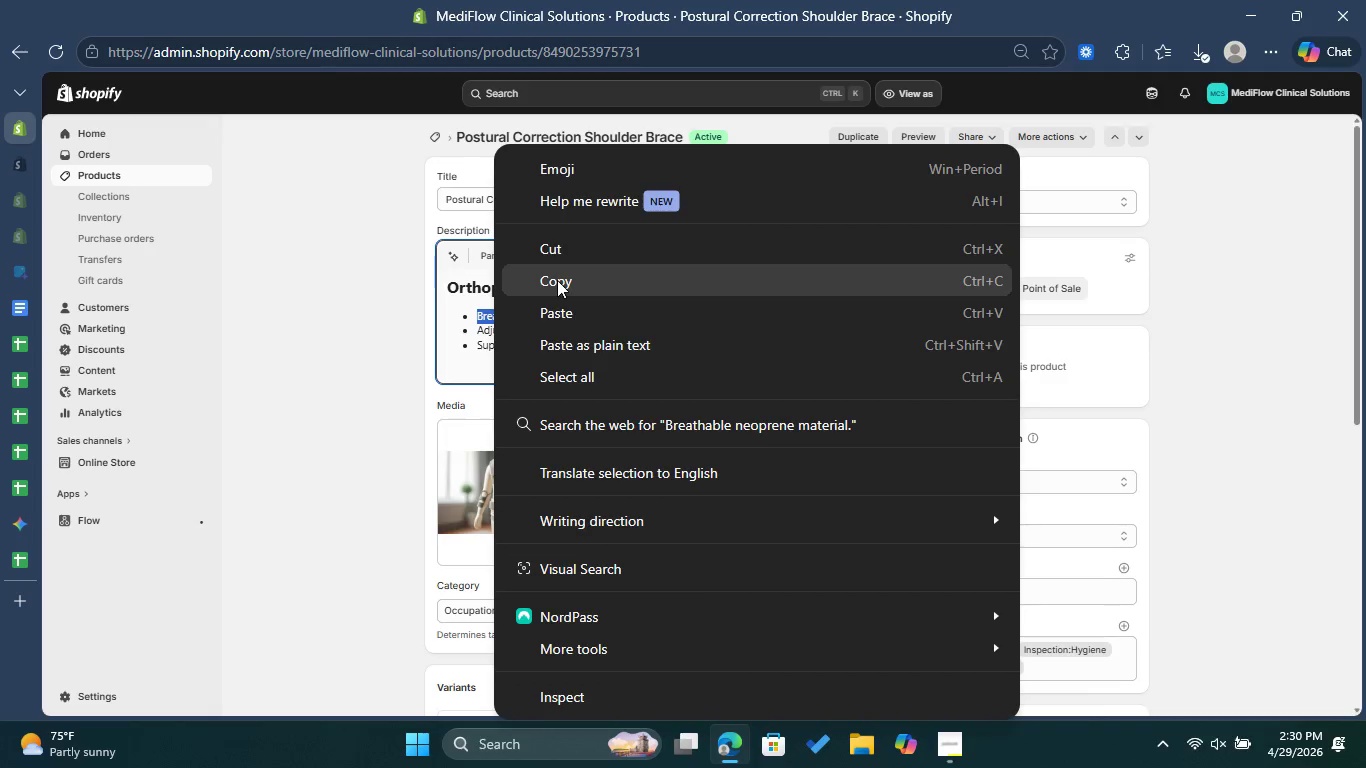 
left_click([557, 280])
 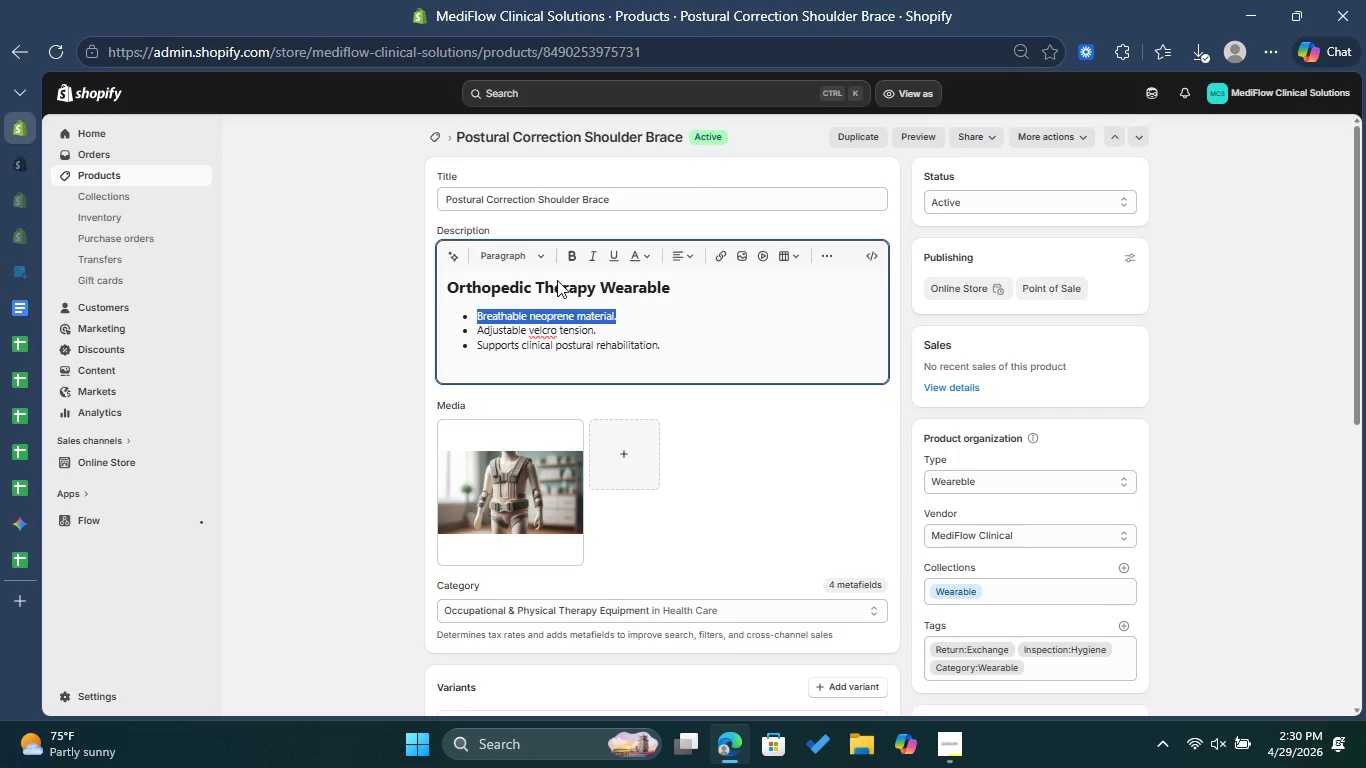 
scroll: coordinate [672, 383], scroll_direction: down, amount: 14.0
 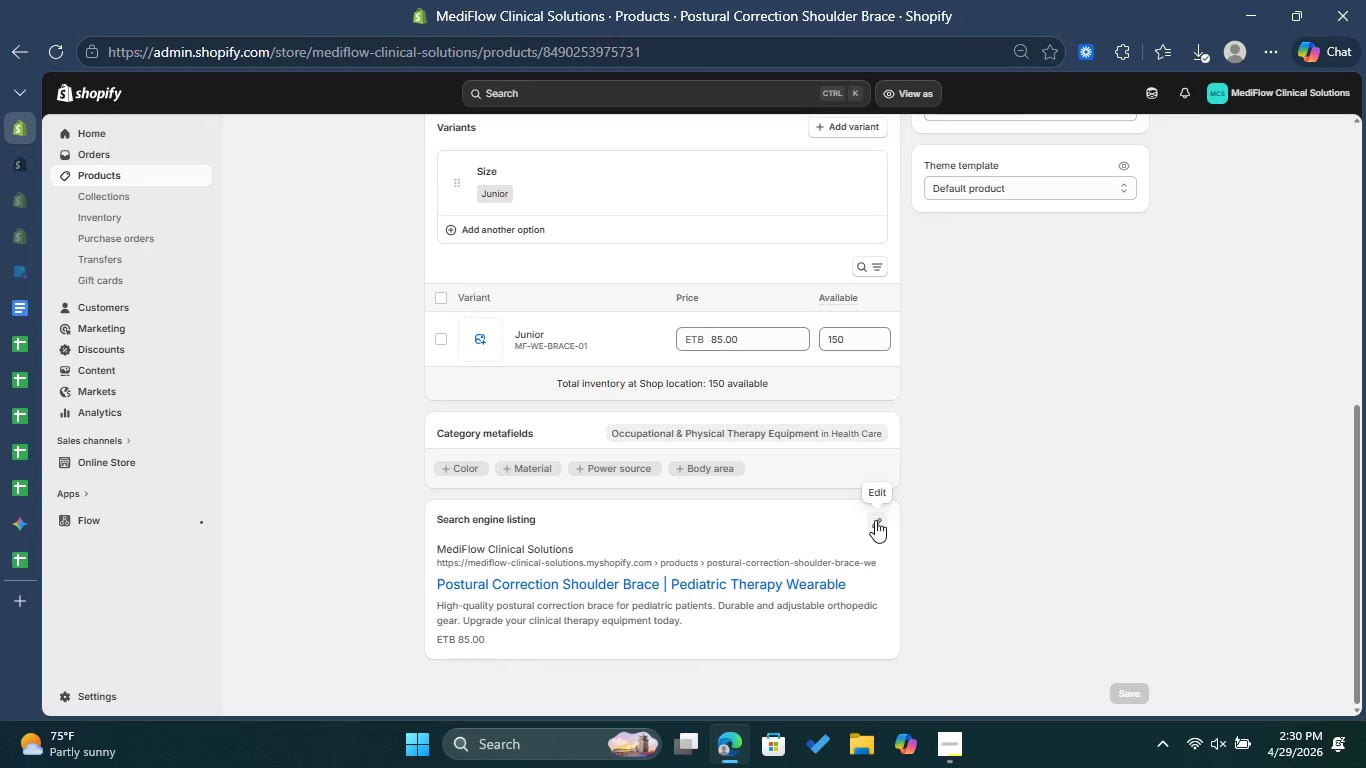 
left_click([875, 520])
 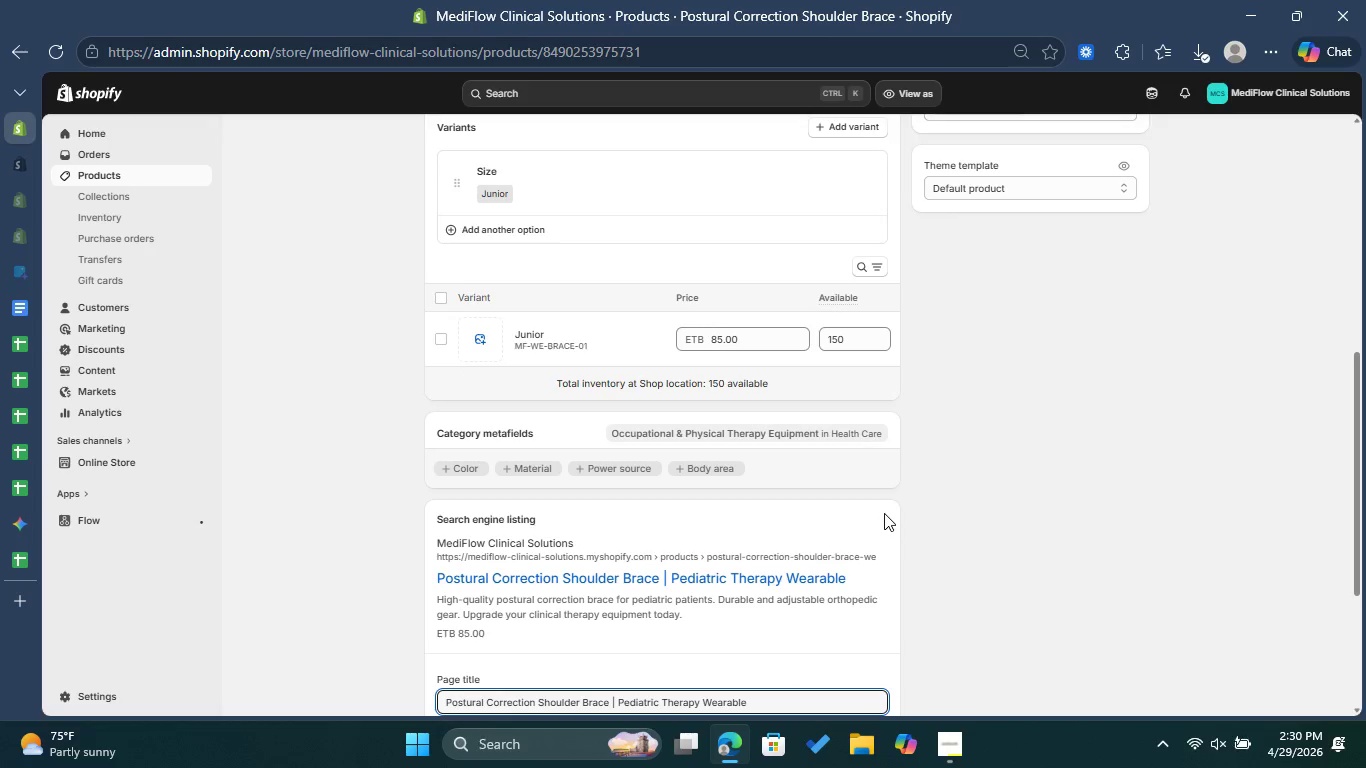 
scroll: coordinate [884, 513], scroll_direction: down, amount: 3.0
 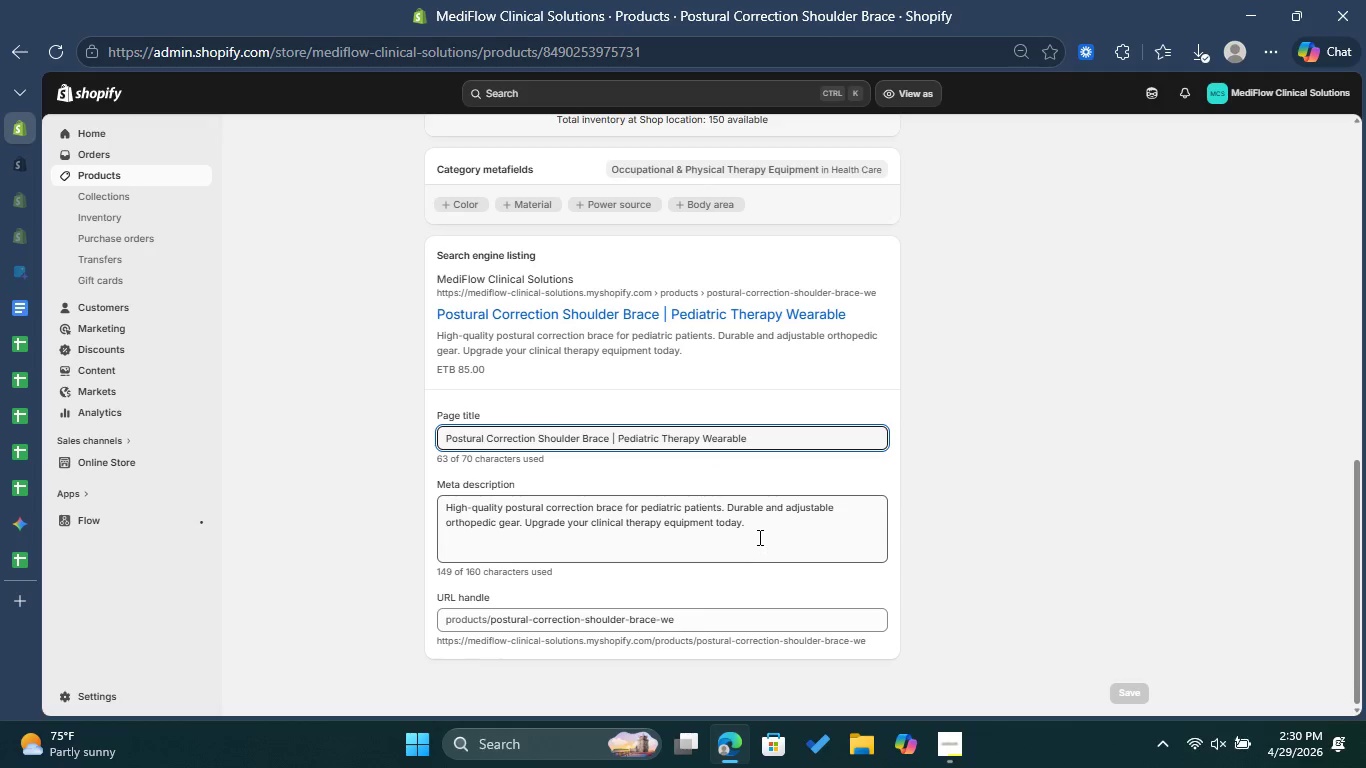 
left_click([758, 535])
 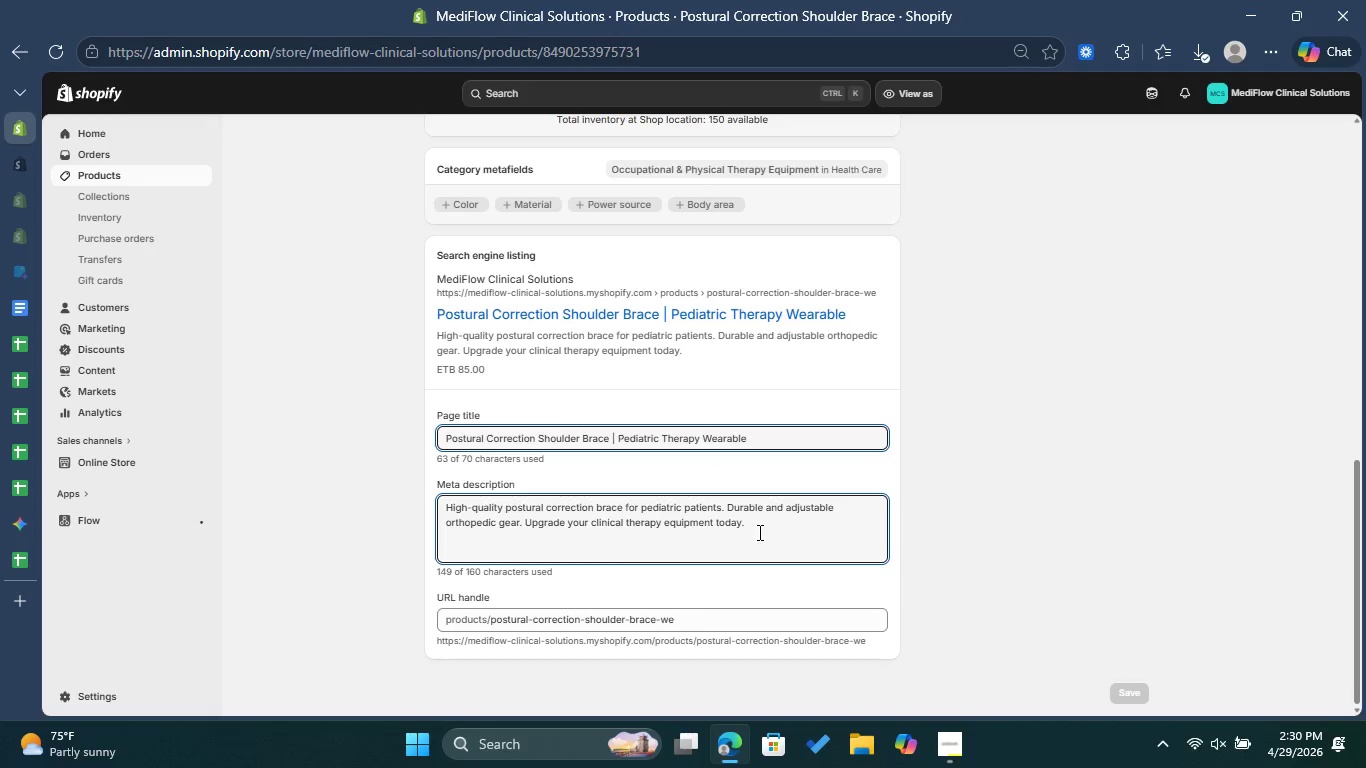 
key(Space)
 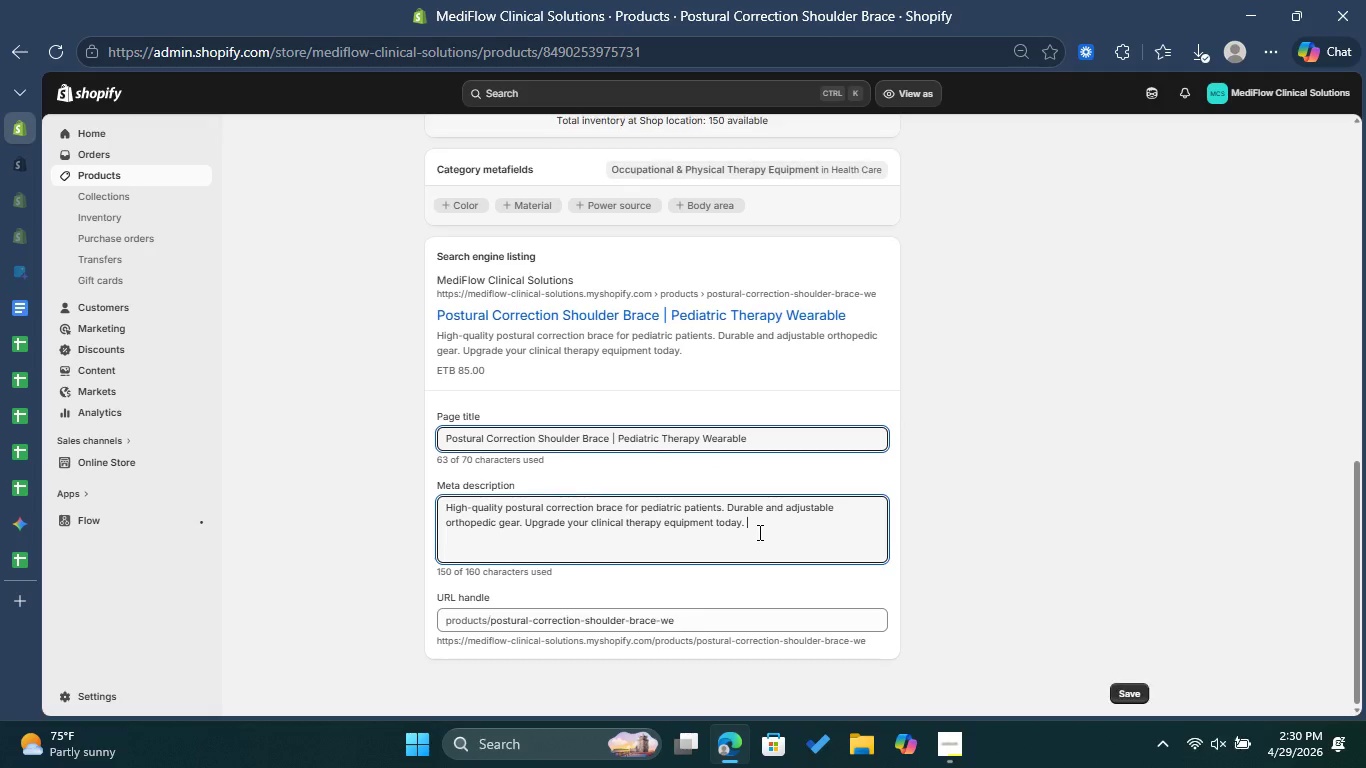 
key(Control+ControlLeft)
 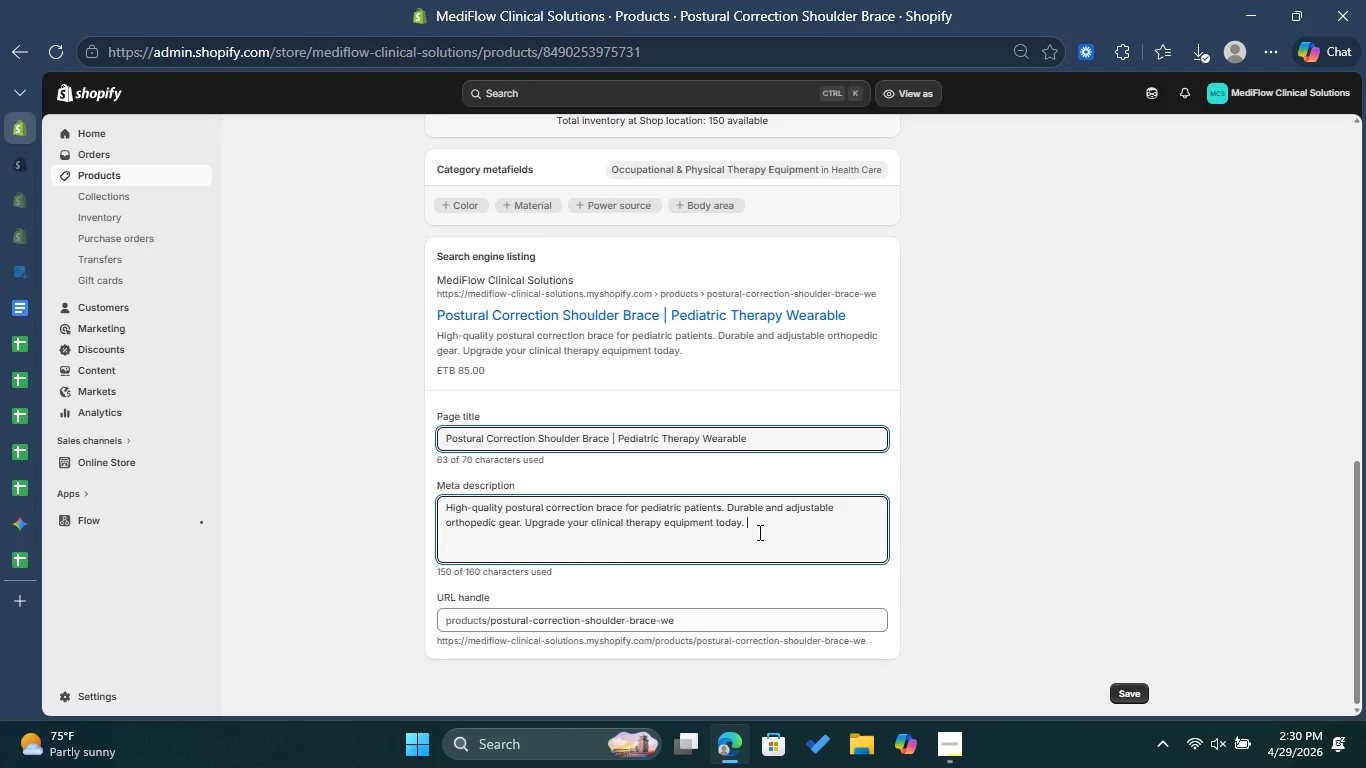 
key(Control+V)
 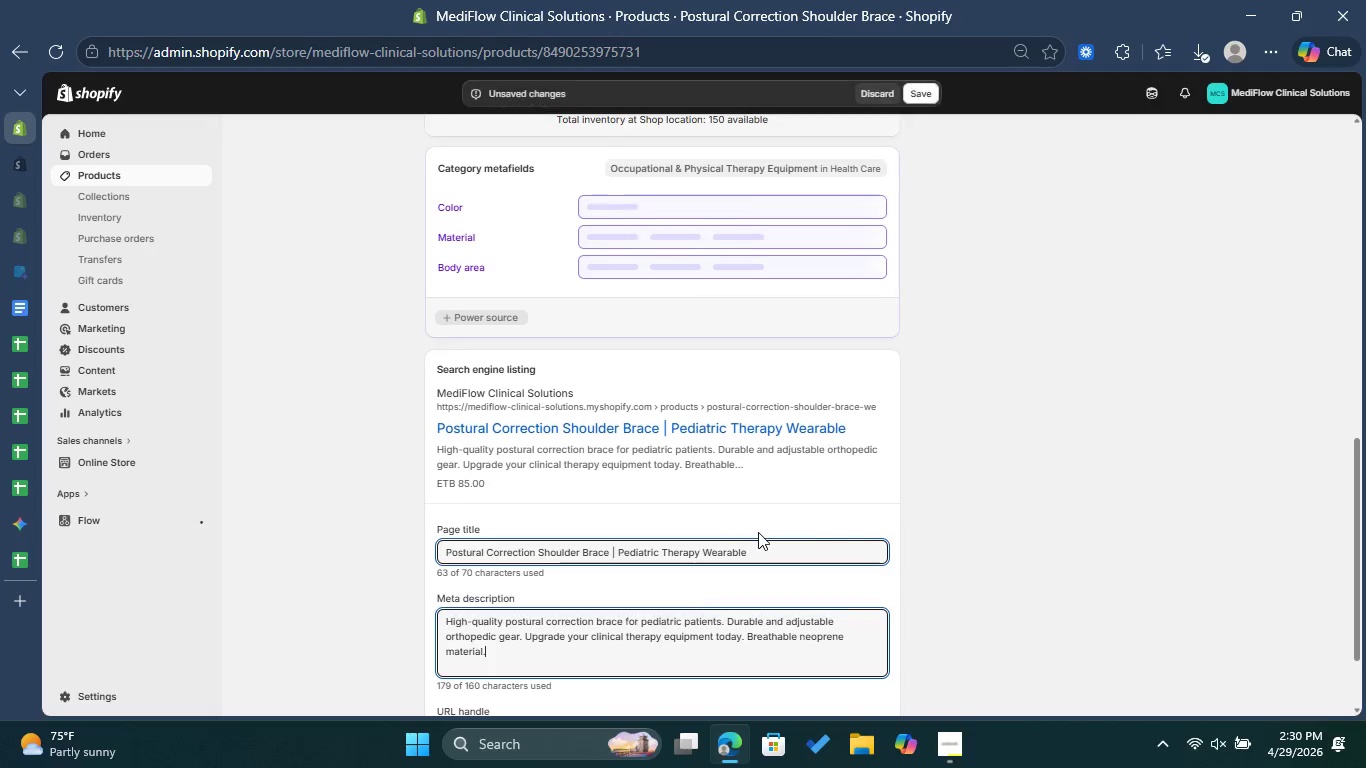 
scroll: coordinate [927, 361], scroll_direction: up, amount: 7.0
 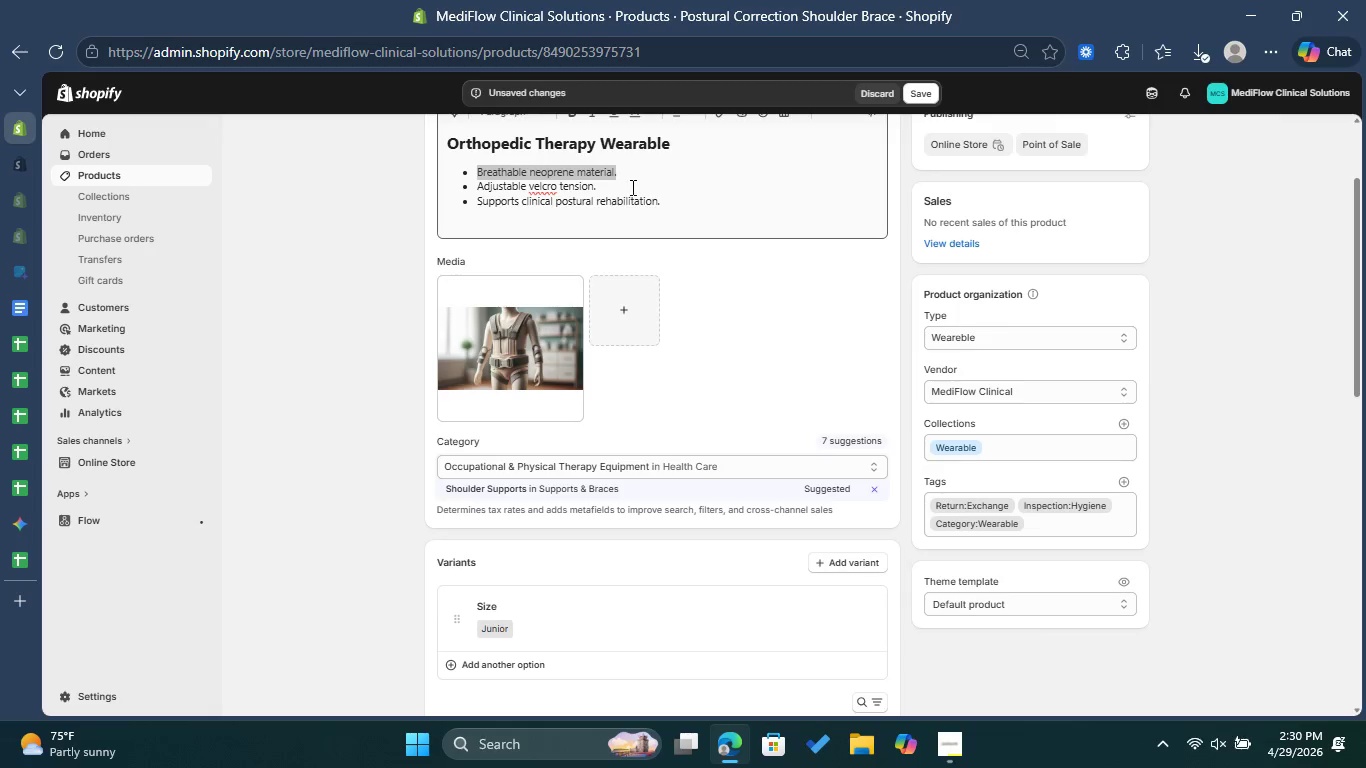 
left_click_drag(start_coordinate=[630, 188], to_coordinate=[470, 180])
 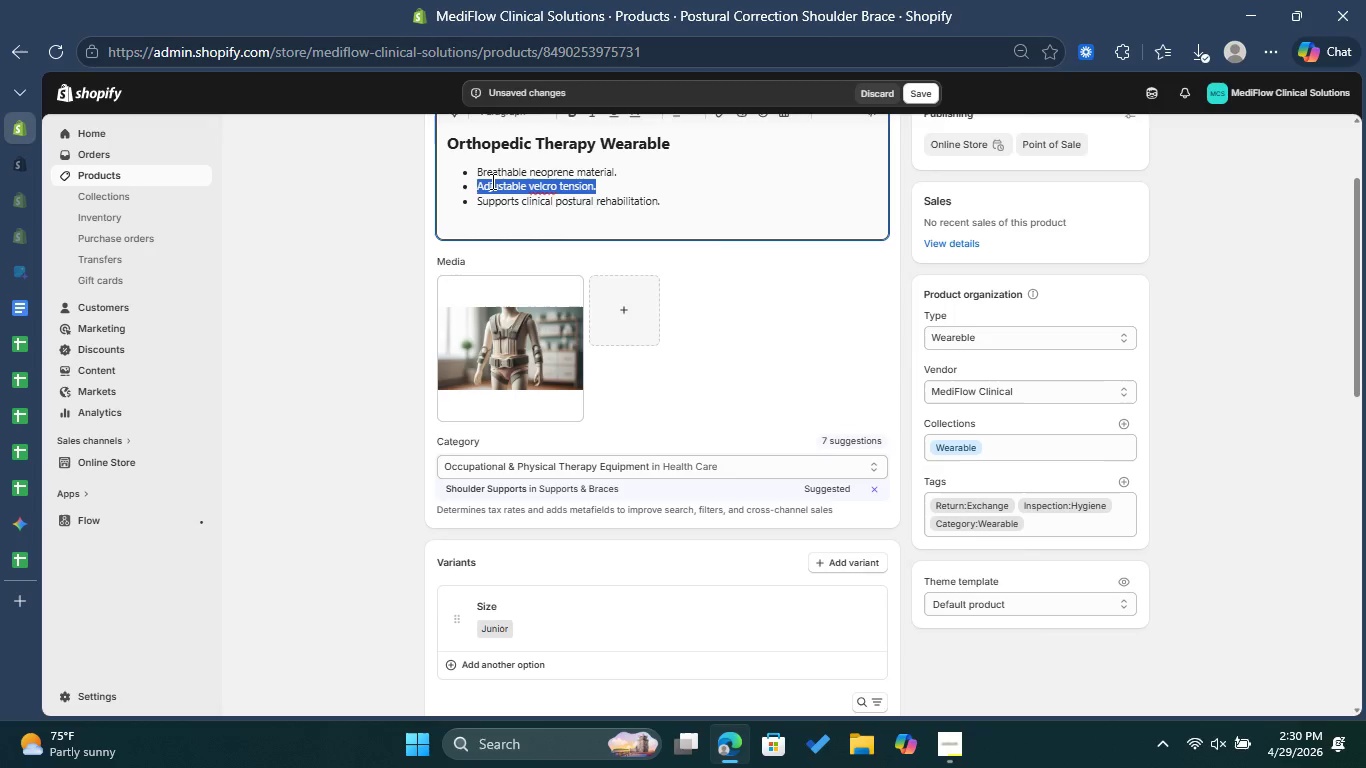 
right_click([491, 181])
 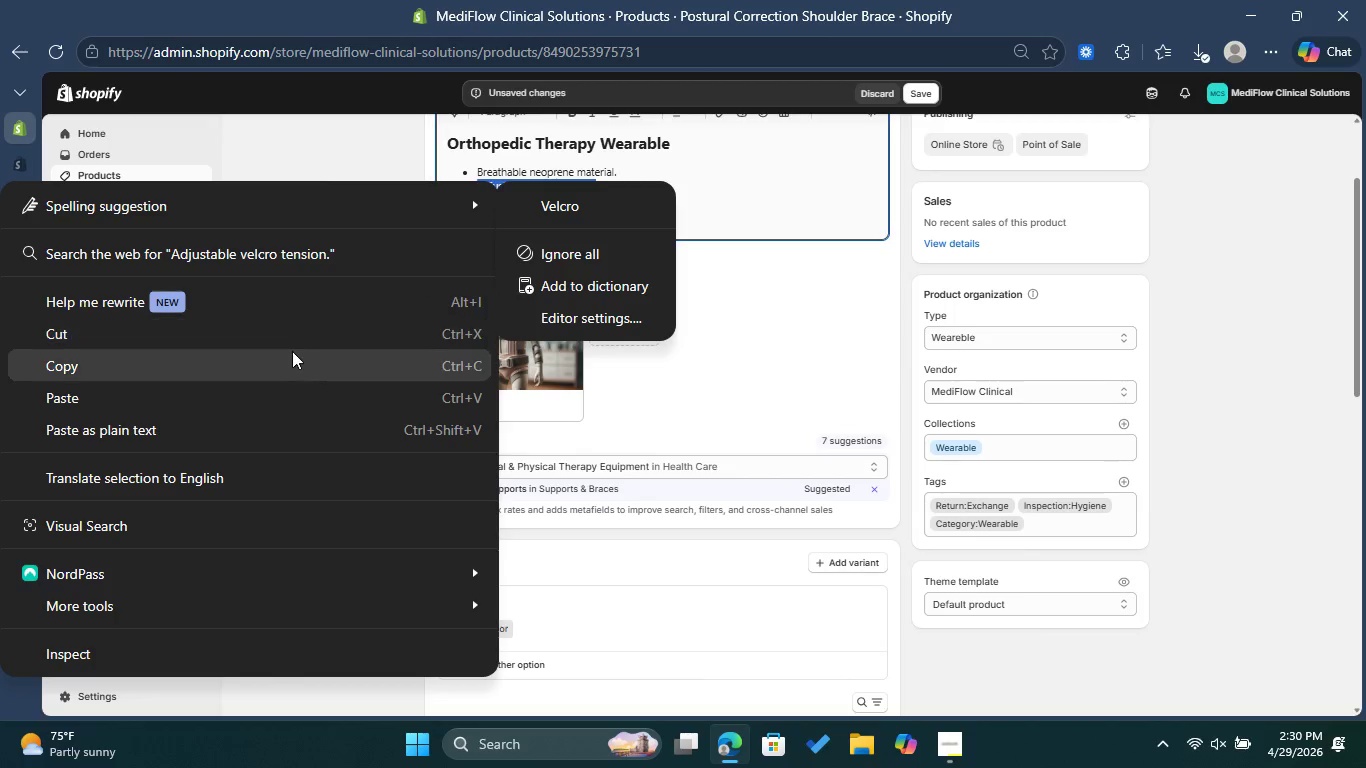 
left_click([290, 354])
 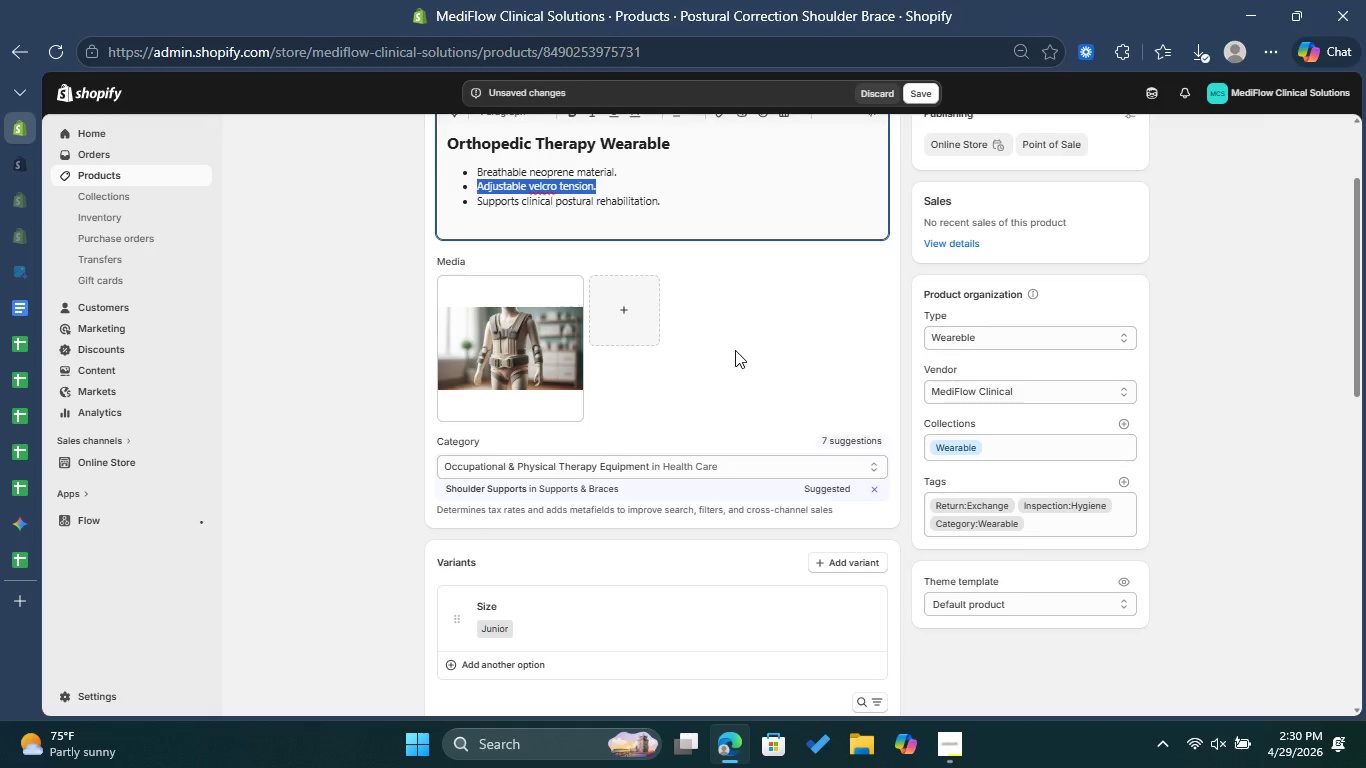 
left_click([735, 350])
 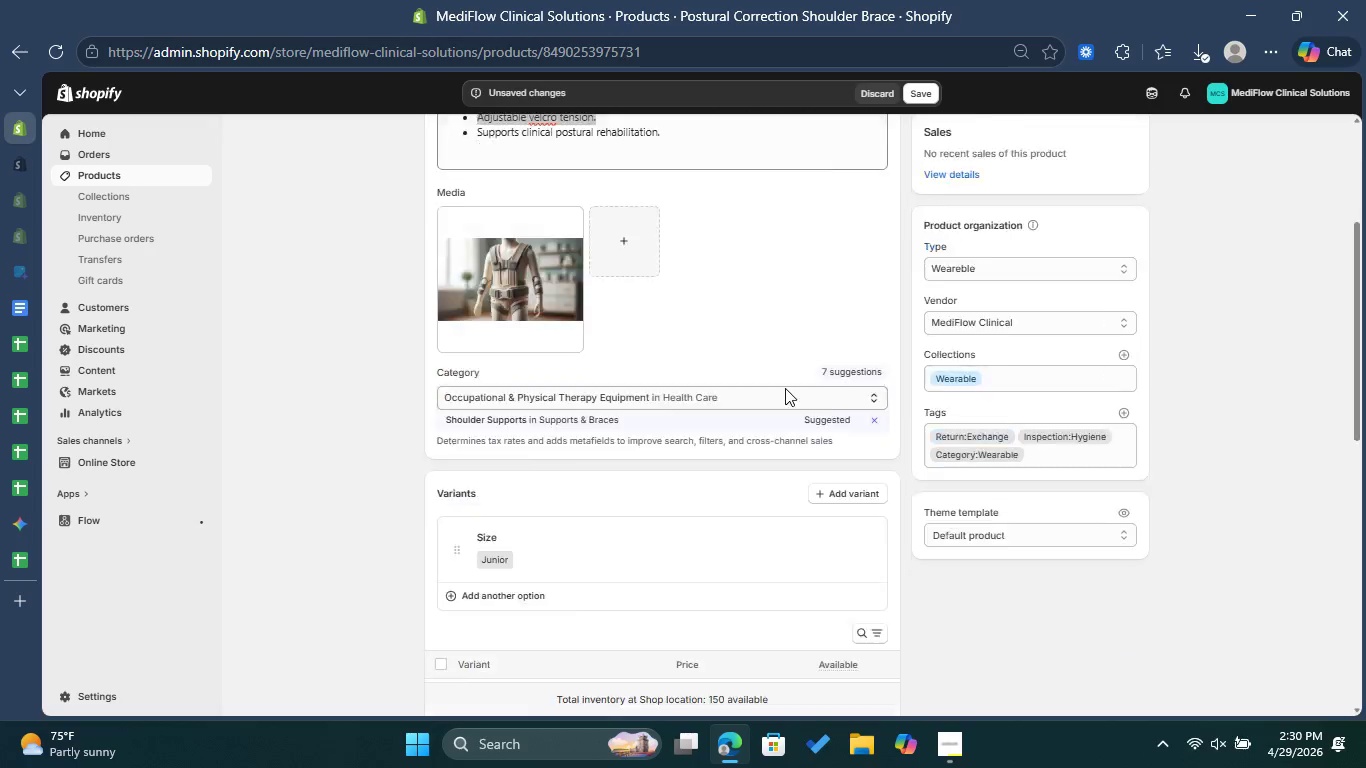 
scroll: coordinate [768, 457], scroll_direction: down, amount: 12.0
 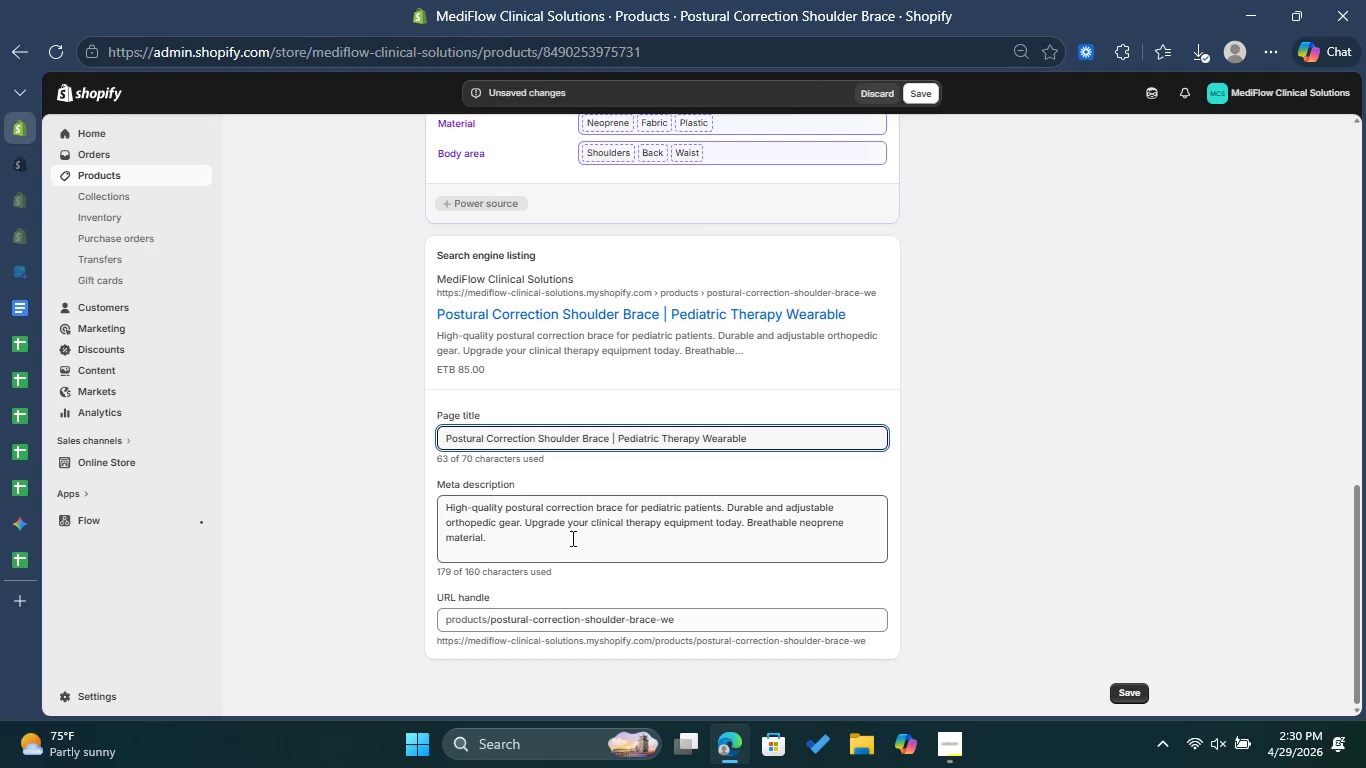 
left_click([571, 539])
 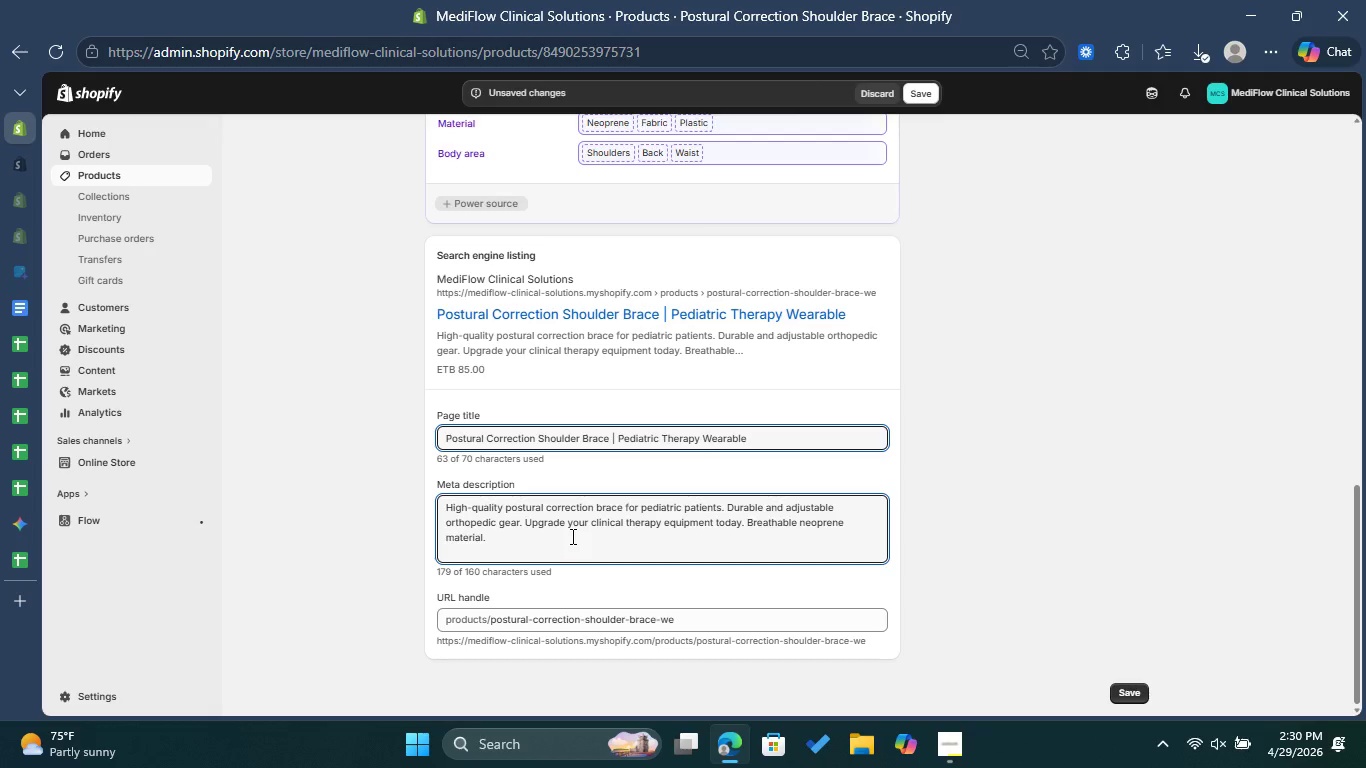 
key(Space)
 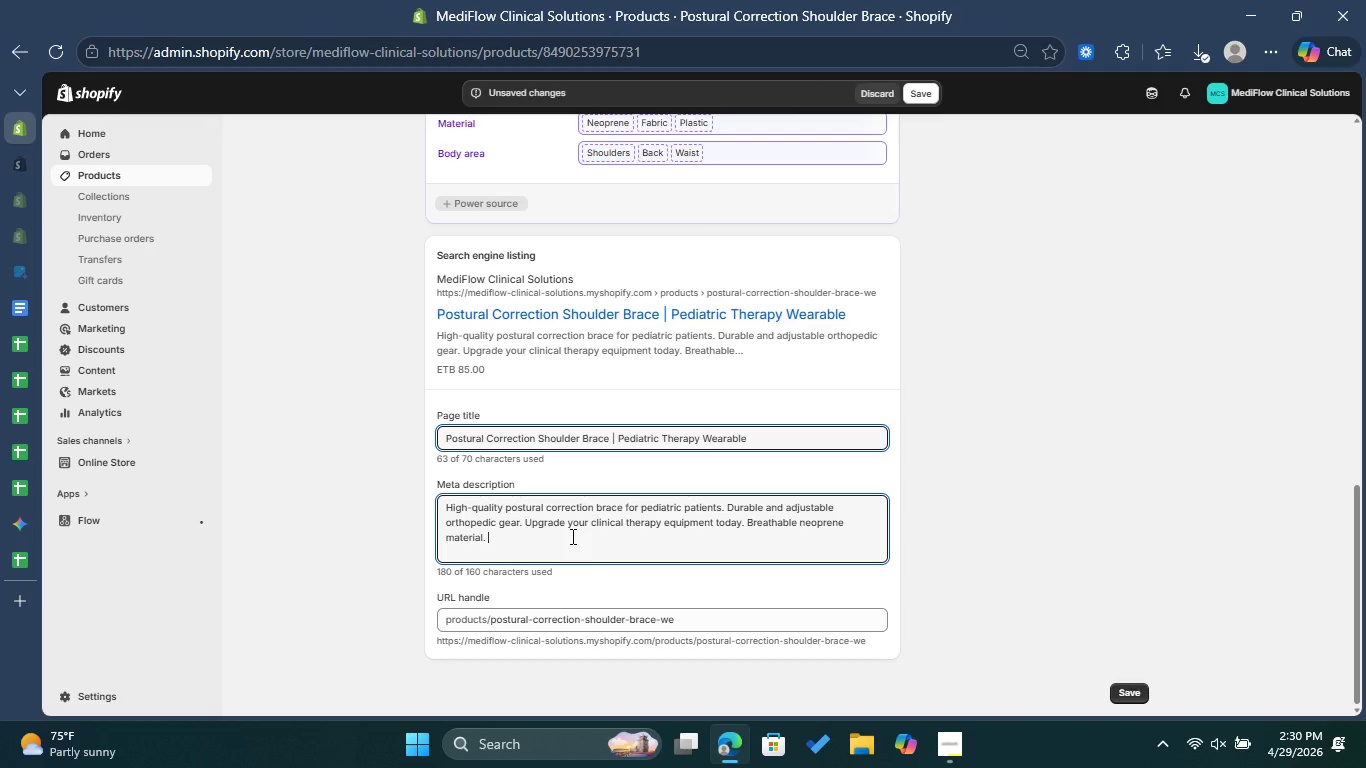 
key(Control+ControlLeft)
 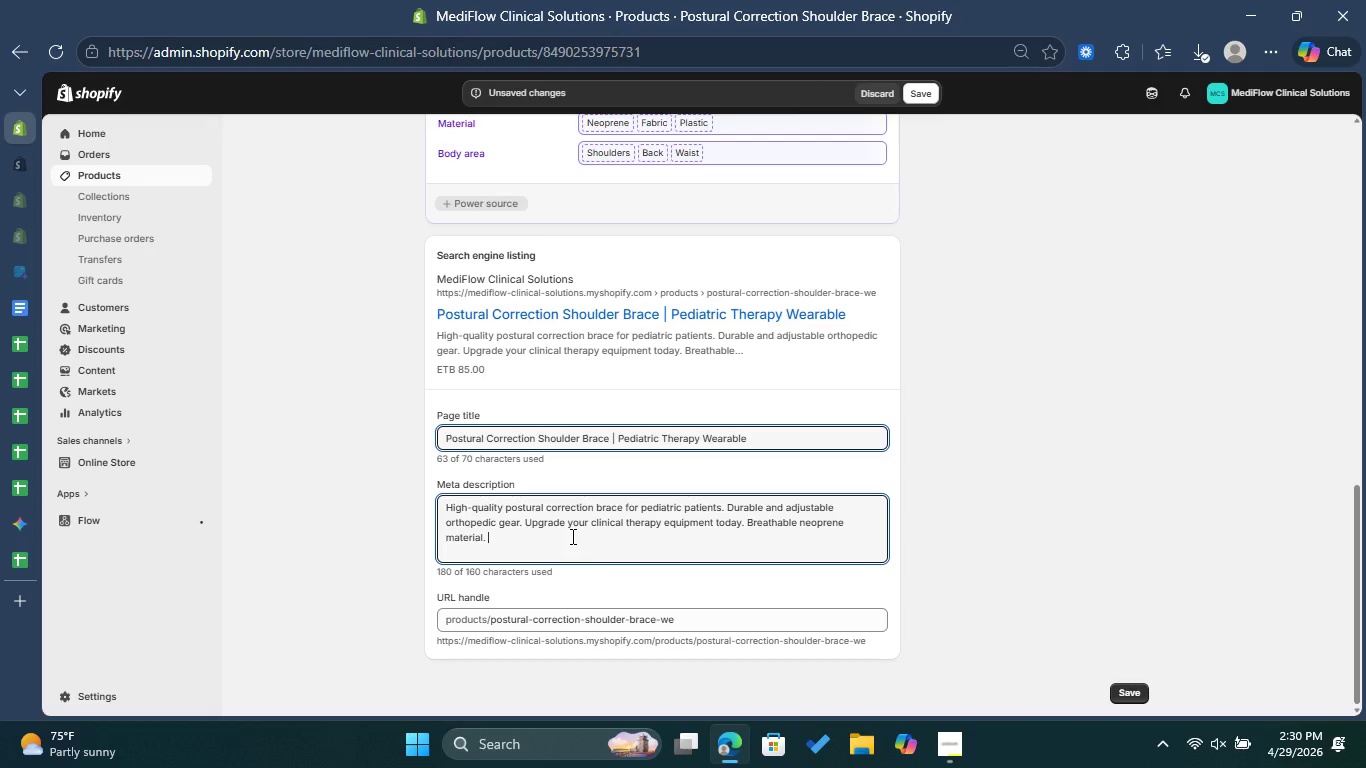 
key(Control+V)
 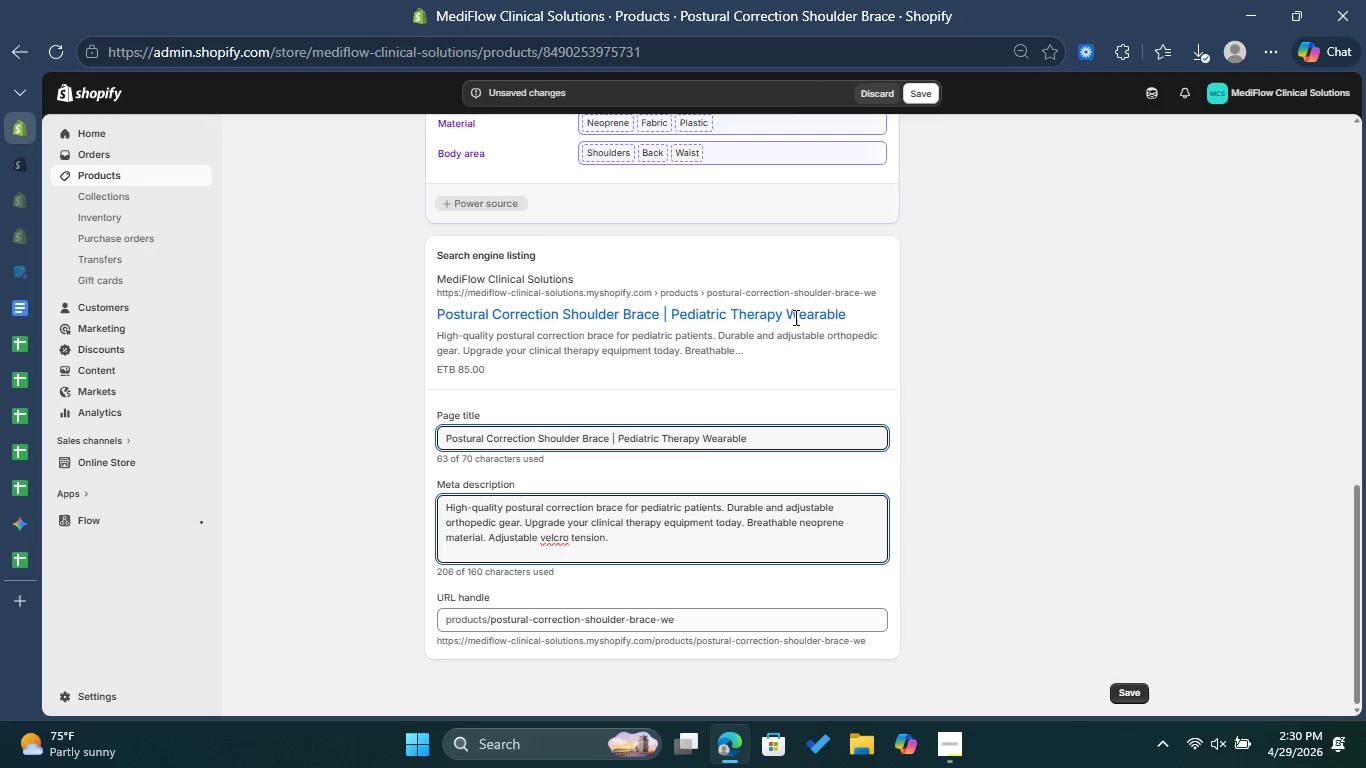 
scroll: coordinate [769, 309], scroll_direction: up, amount: 11.0
 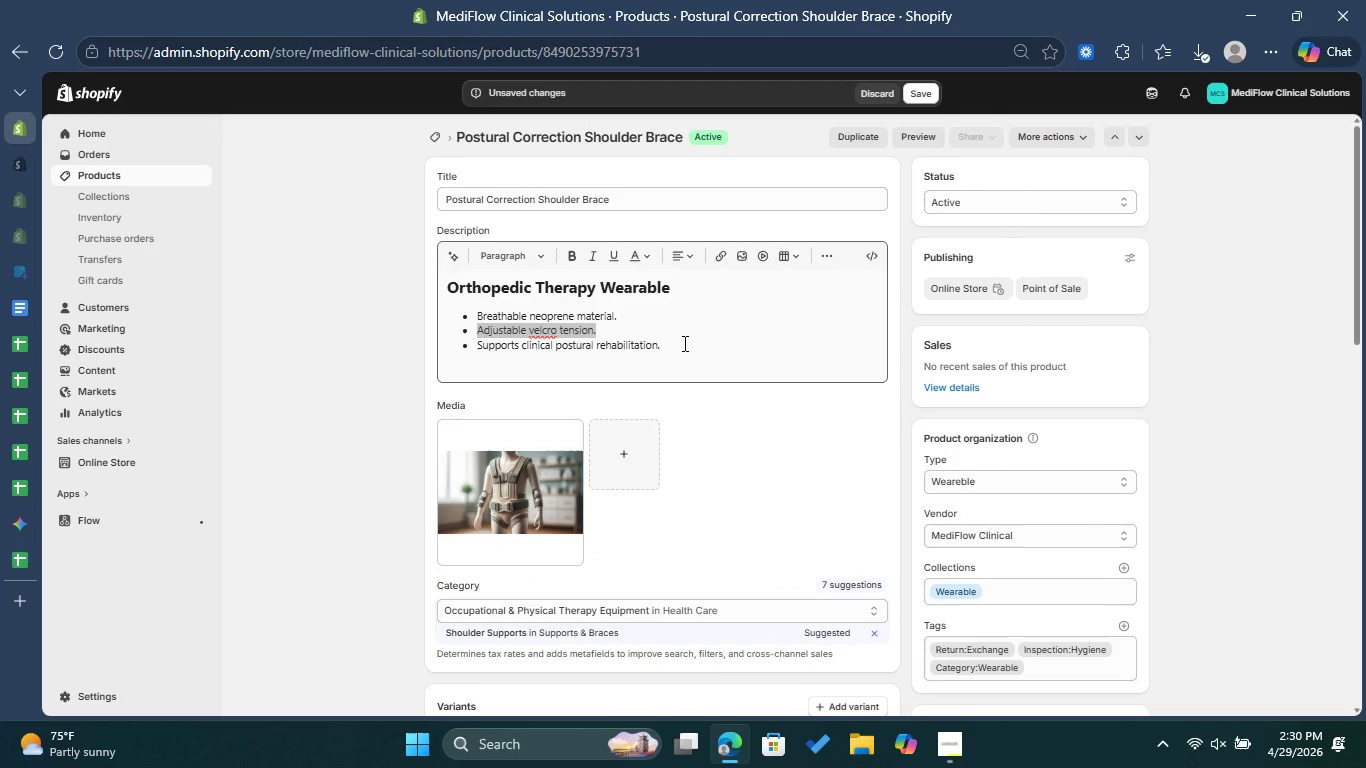 
left_click_drag(start_coordinate=[683, 343], to_coordinate=[478, 343])
 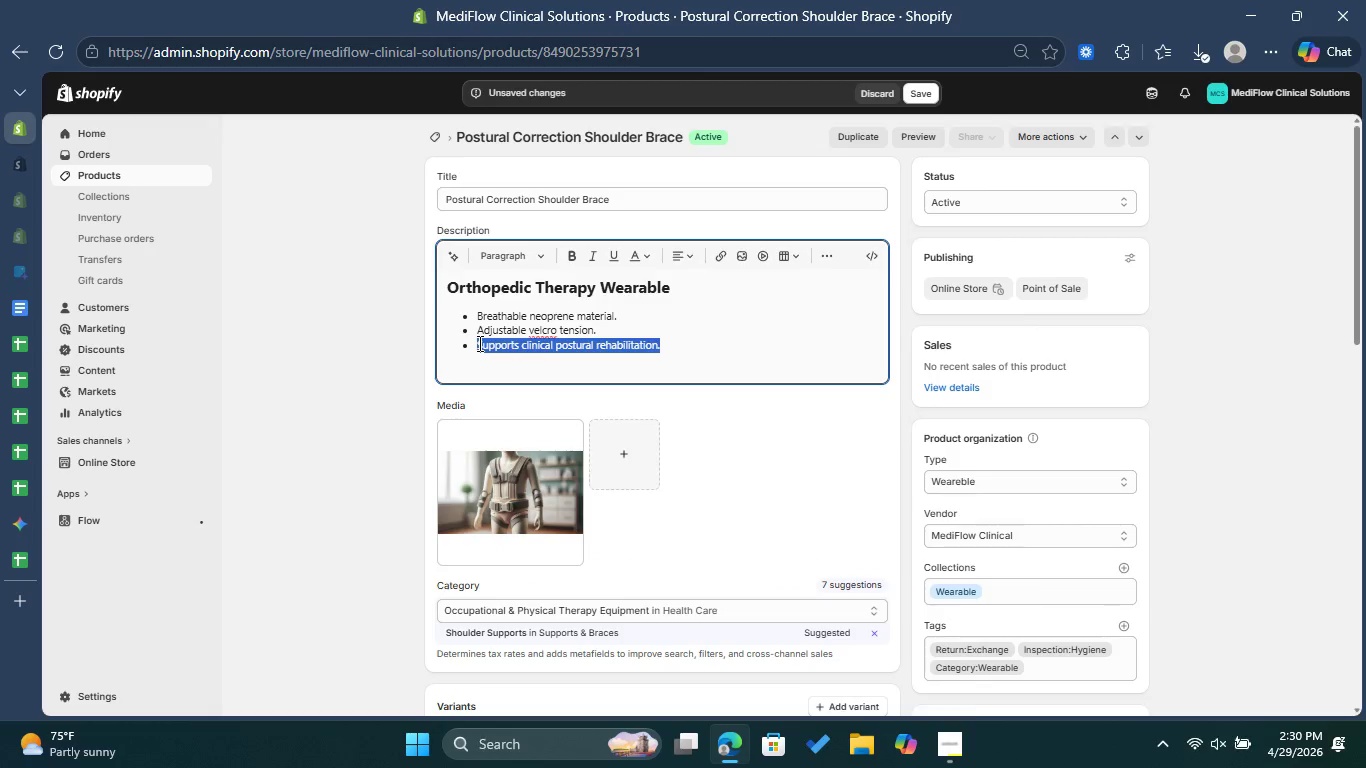 
right_click([478, 343])
 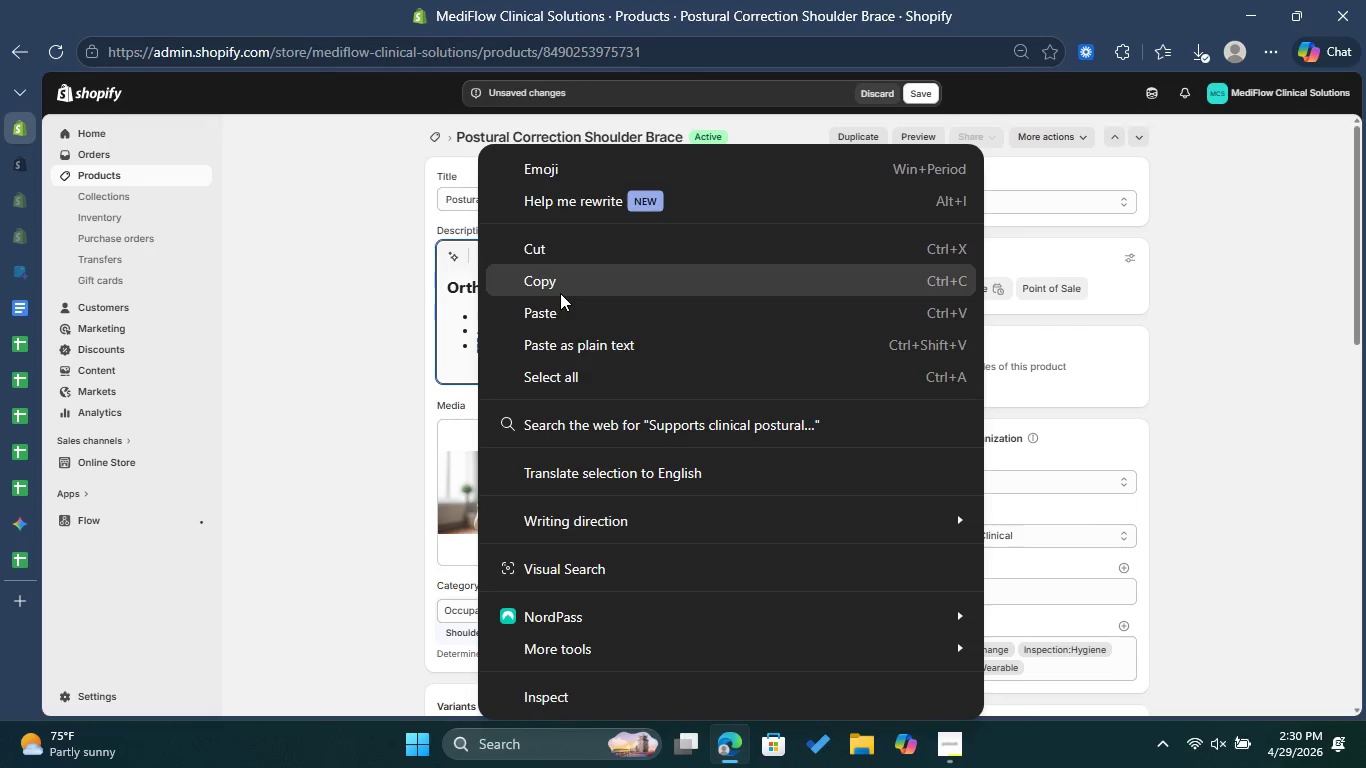 
left_click([560, 293])
 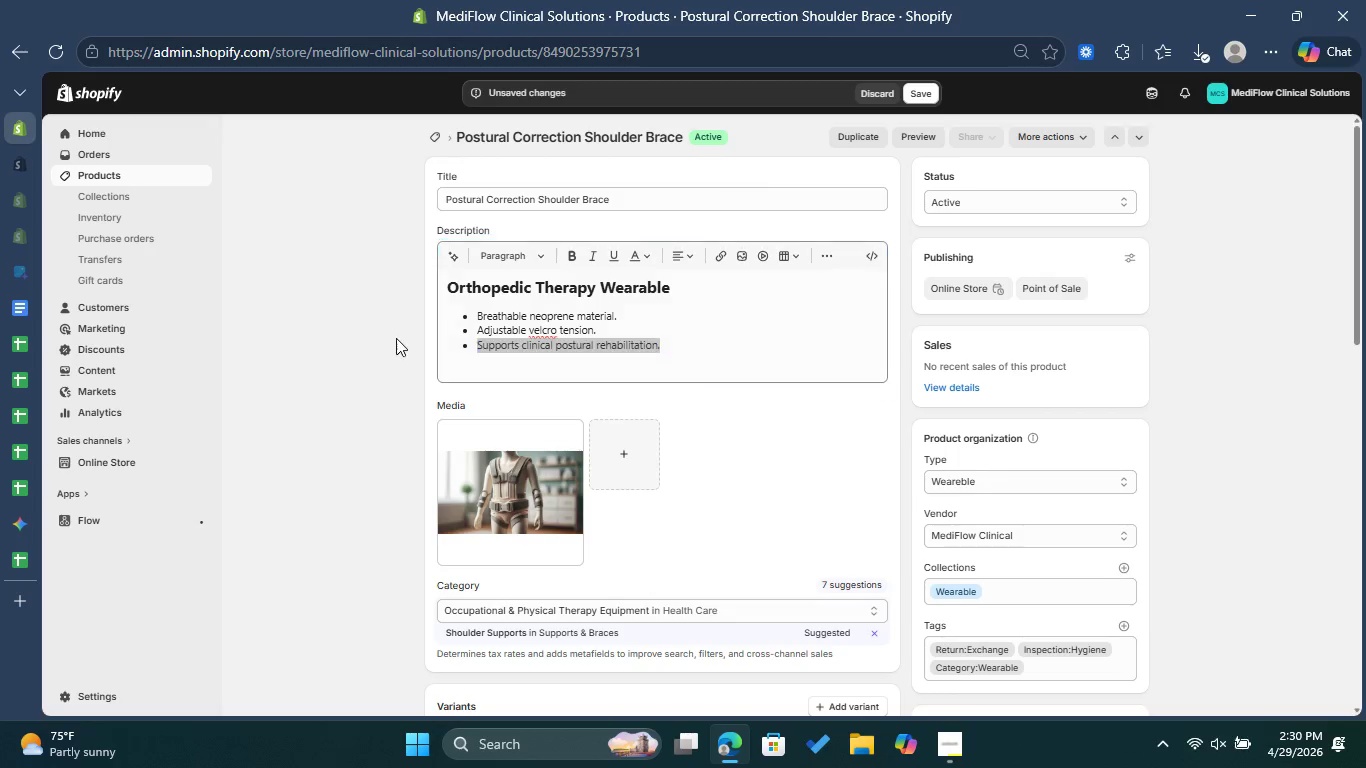 
scroll: coordinate [687, 564], scroll_direction: down, amount: 12.0
 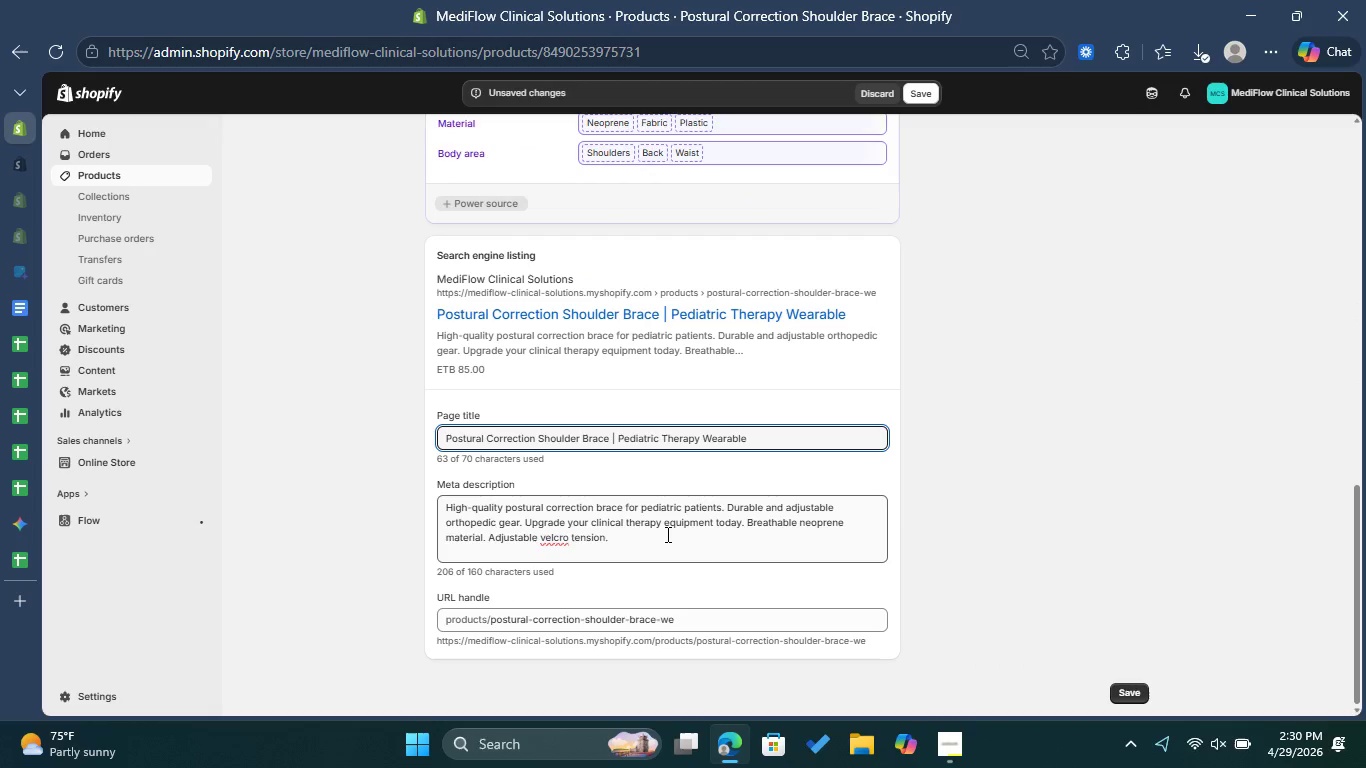 
left_click([666, 534])
 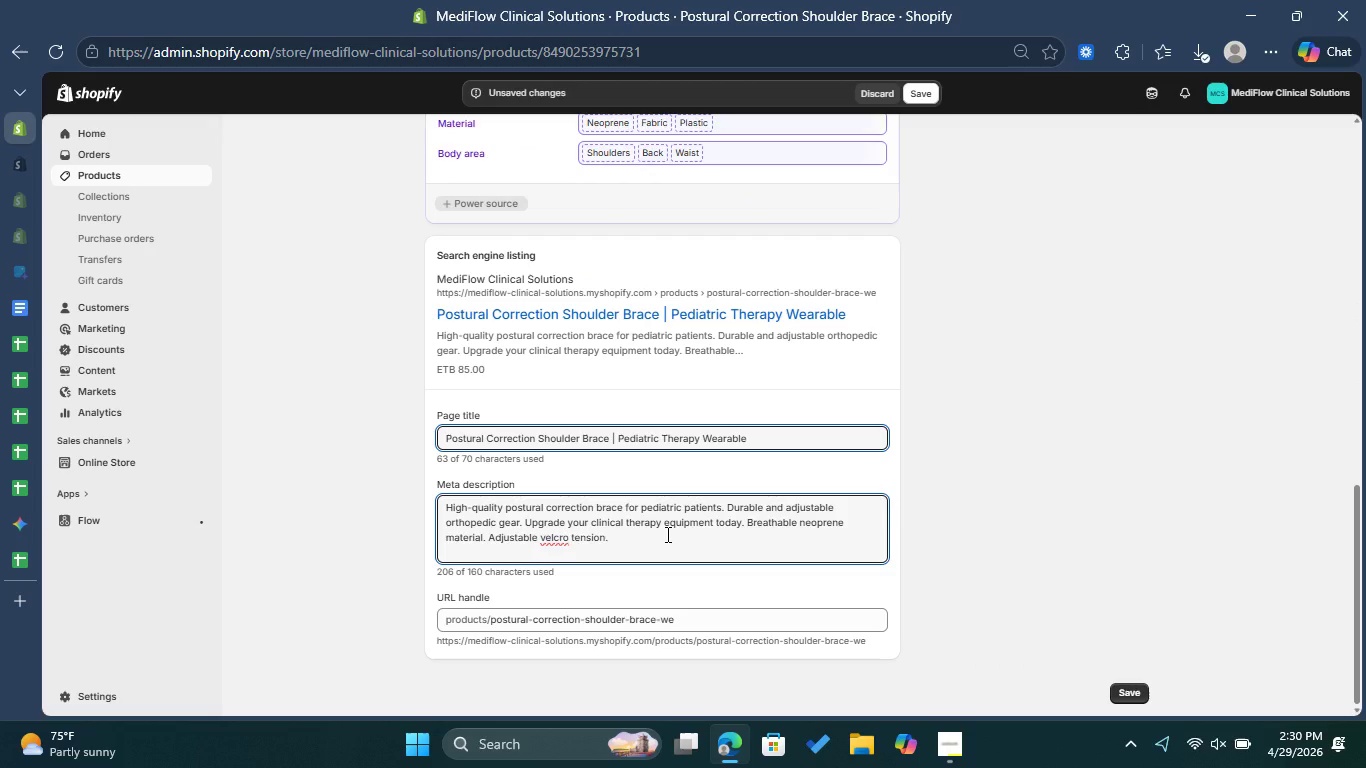 
key(Space)
 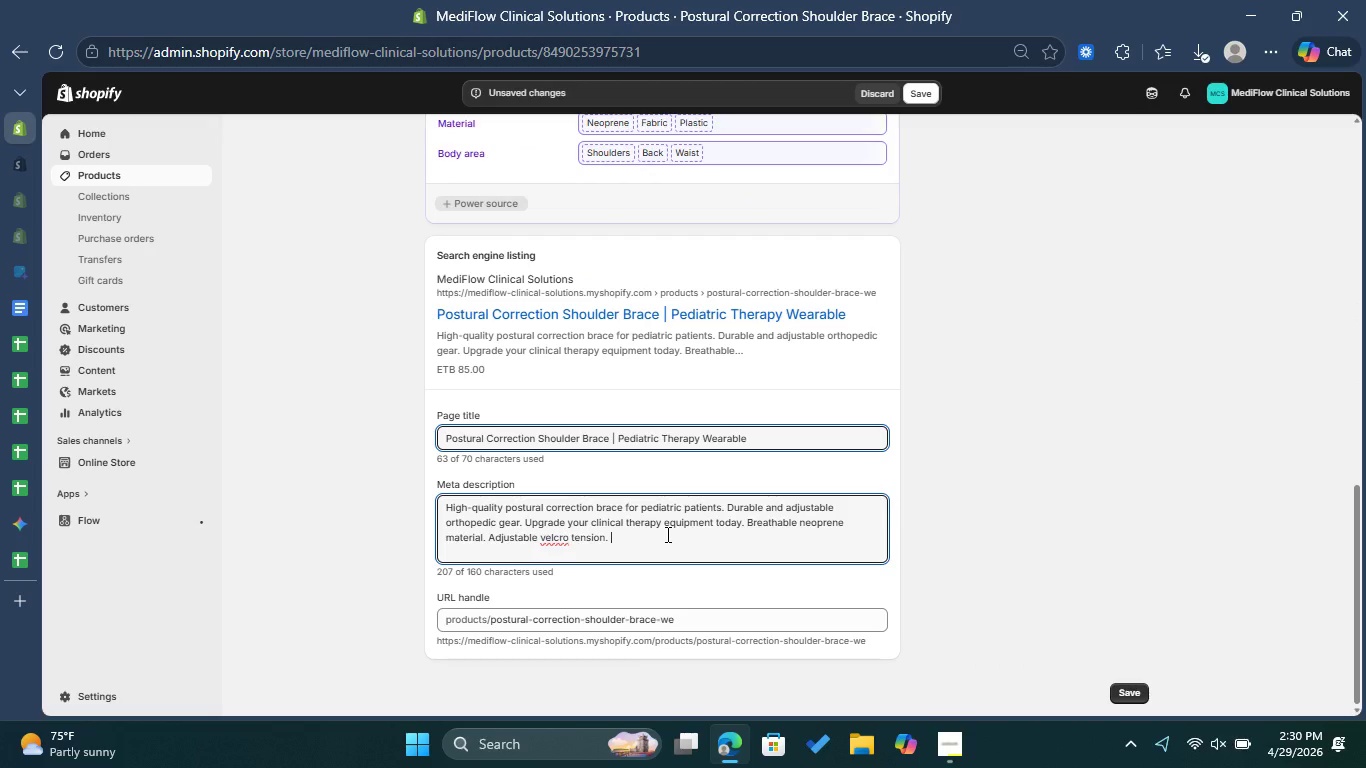 
key(Control+ControlLeft)
 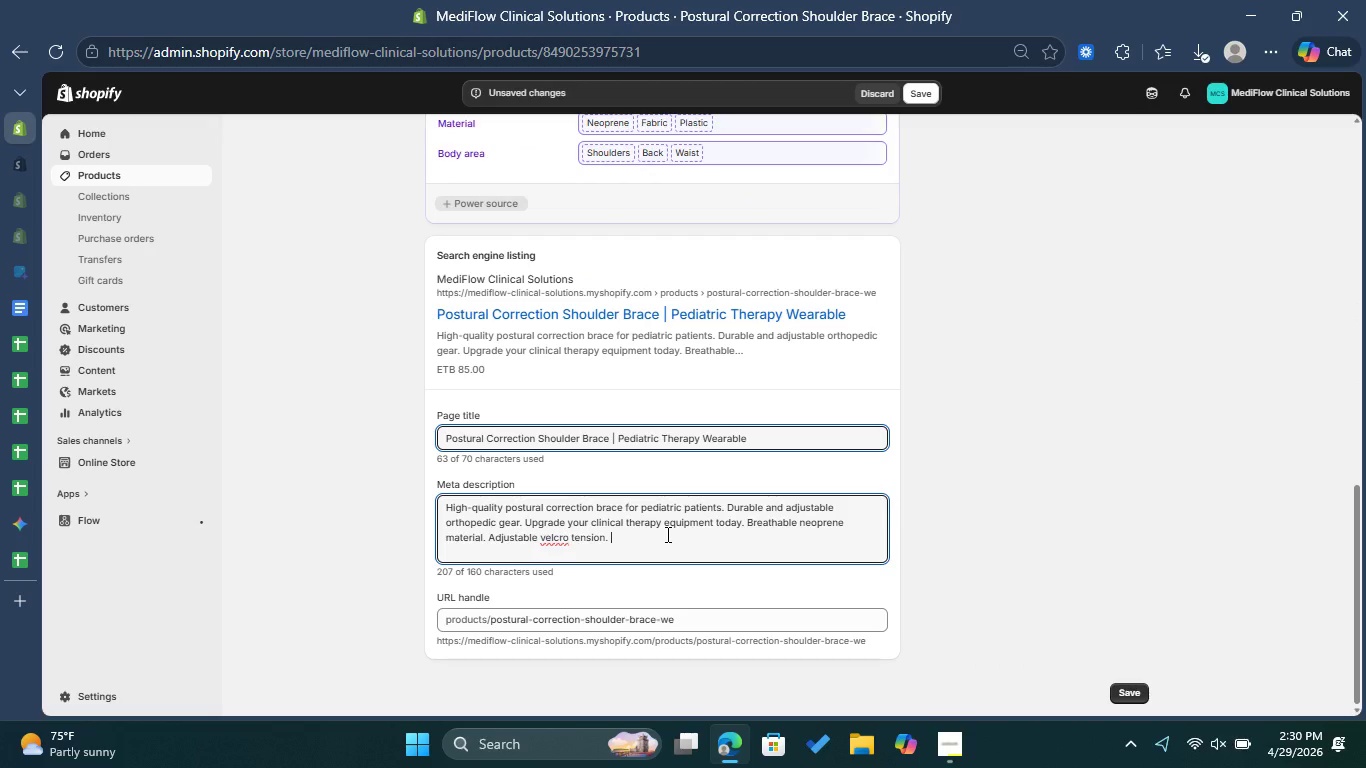 
key(Control+V)
 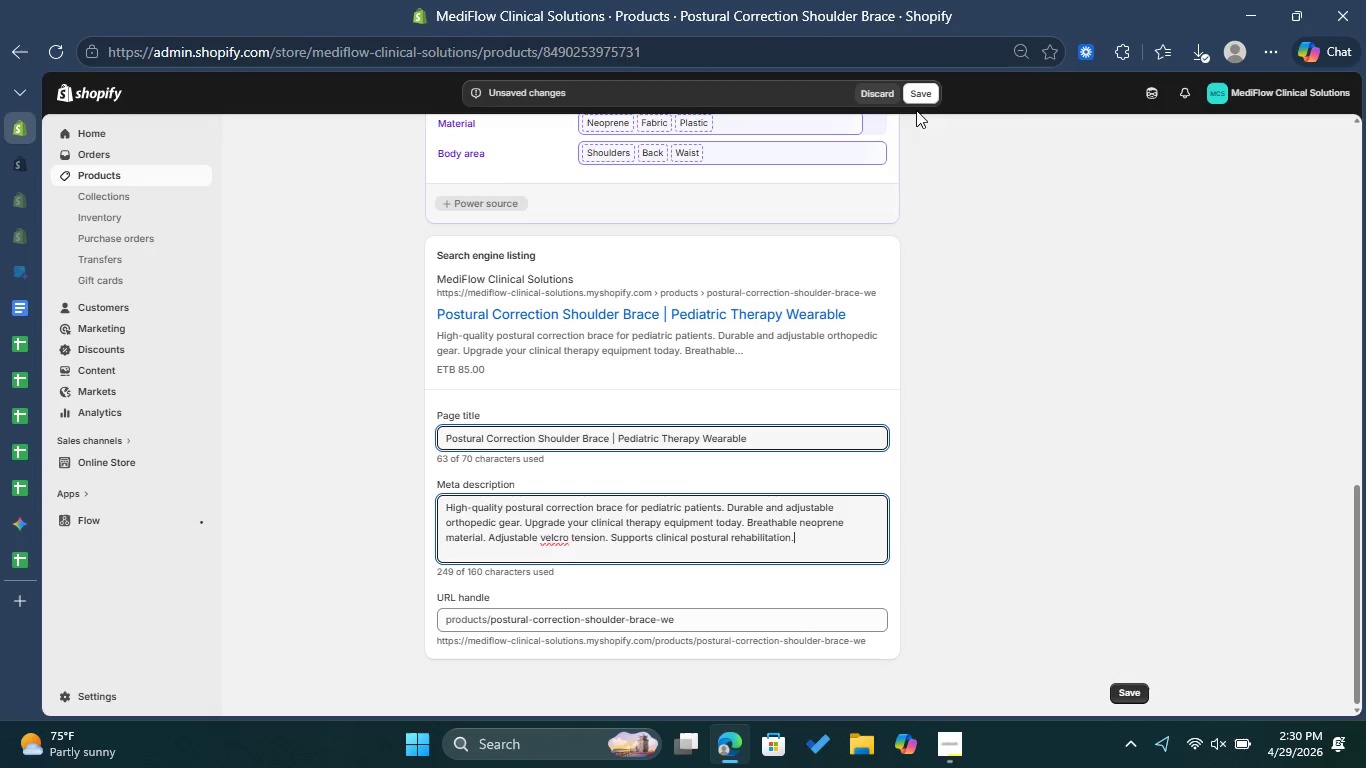 
left_click([924, 95])
 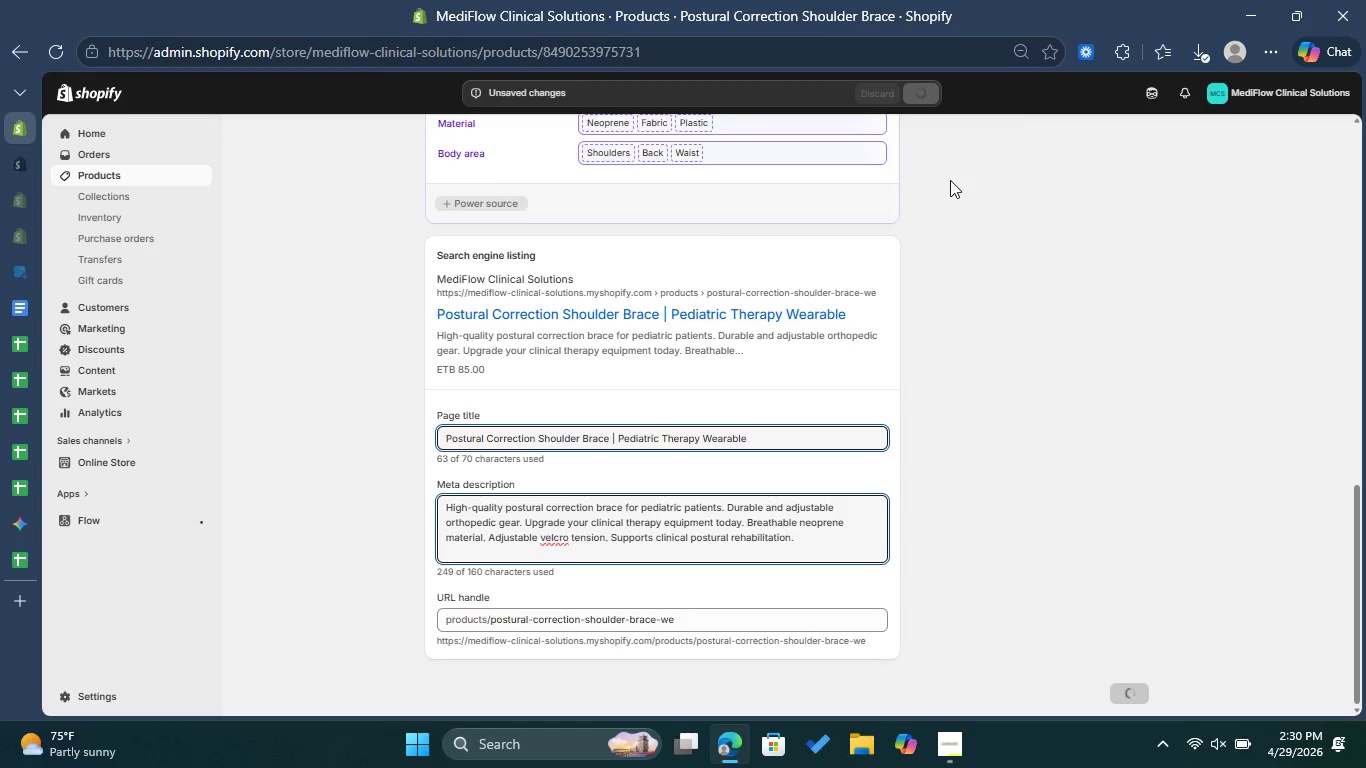 
mouse_move([975, 216])
 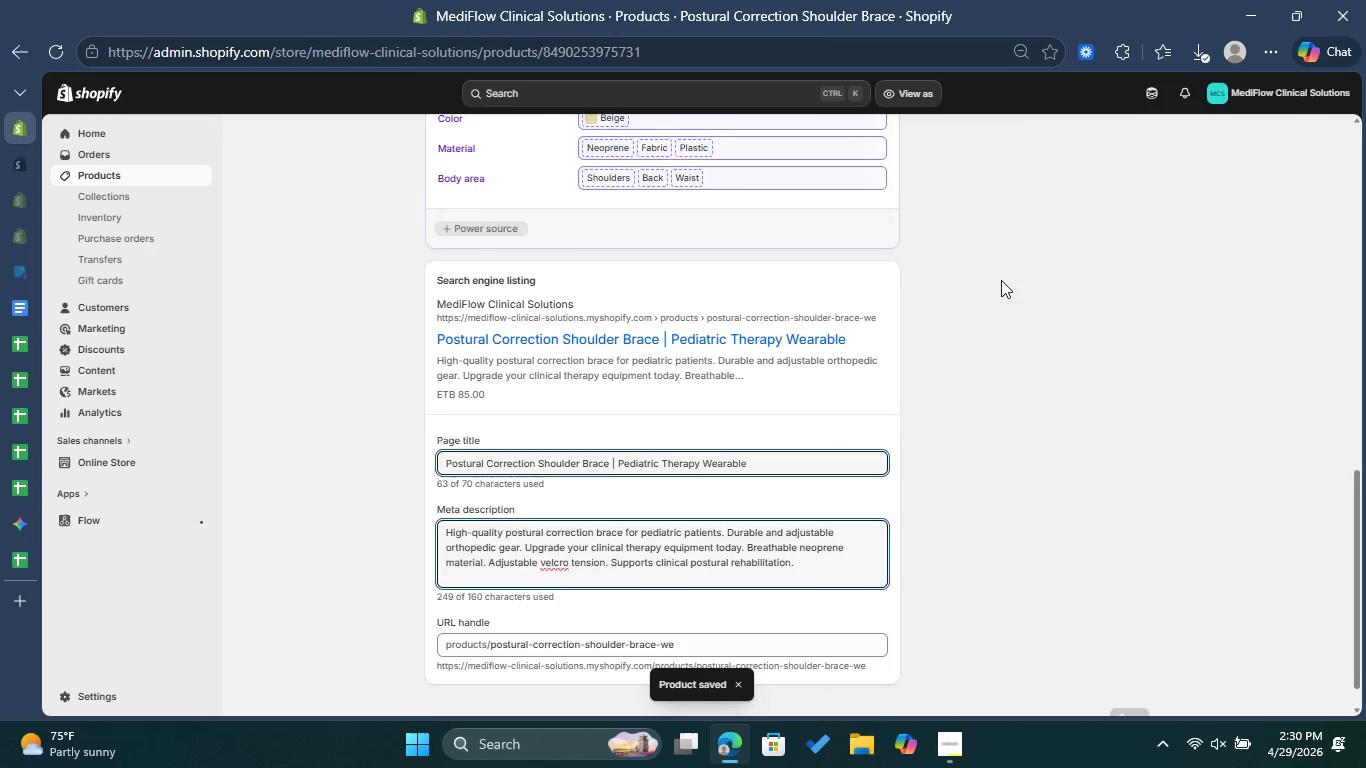 
scroll: coordinate [1001, 280], scroll_direction: up, amount: 13.0
 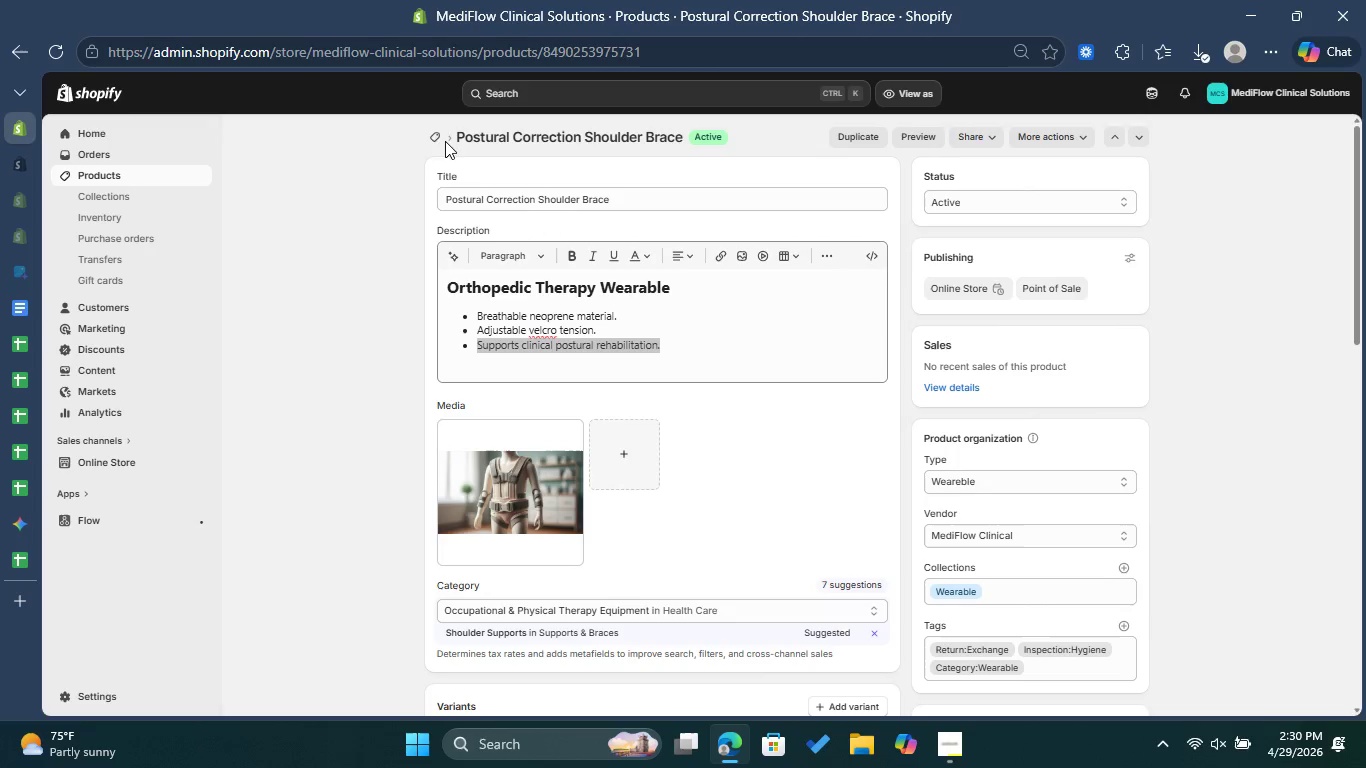 
left_click([437, 136])
 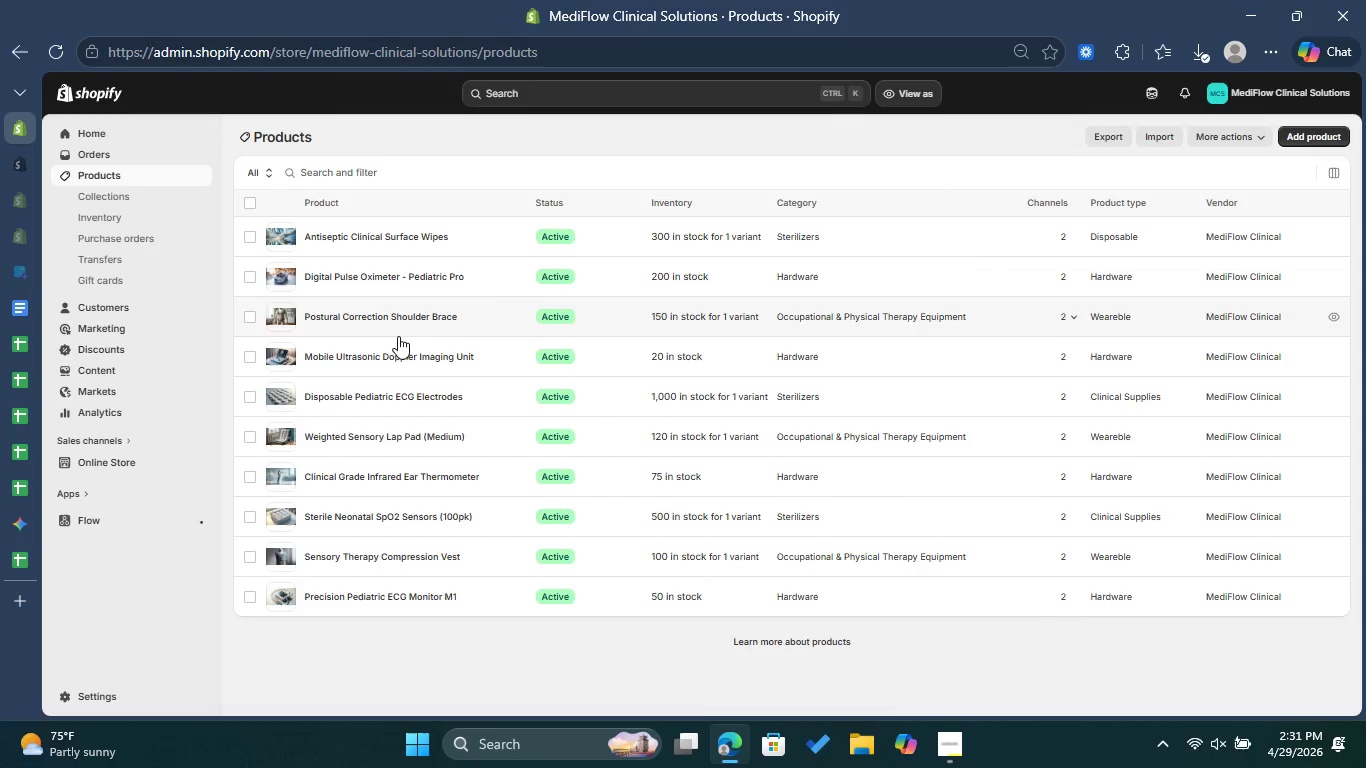 
wait(7.05)
 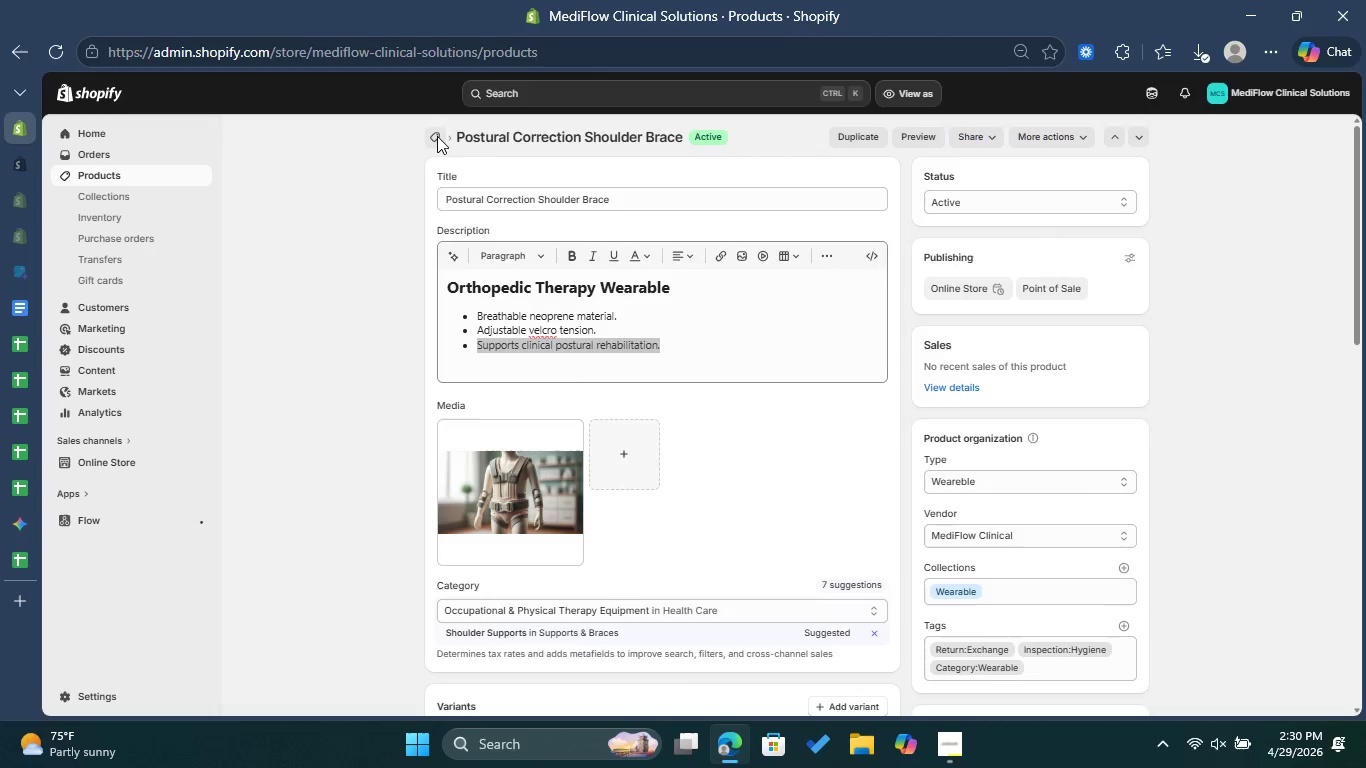 
left_click([396, 353])
 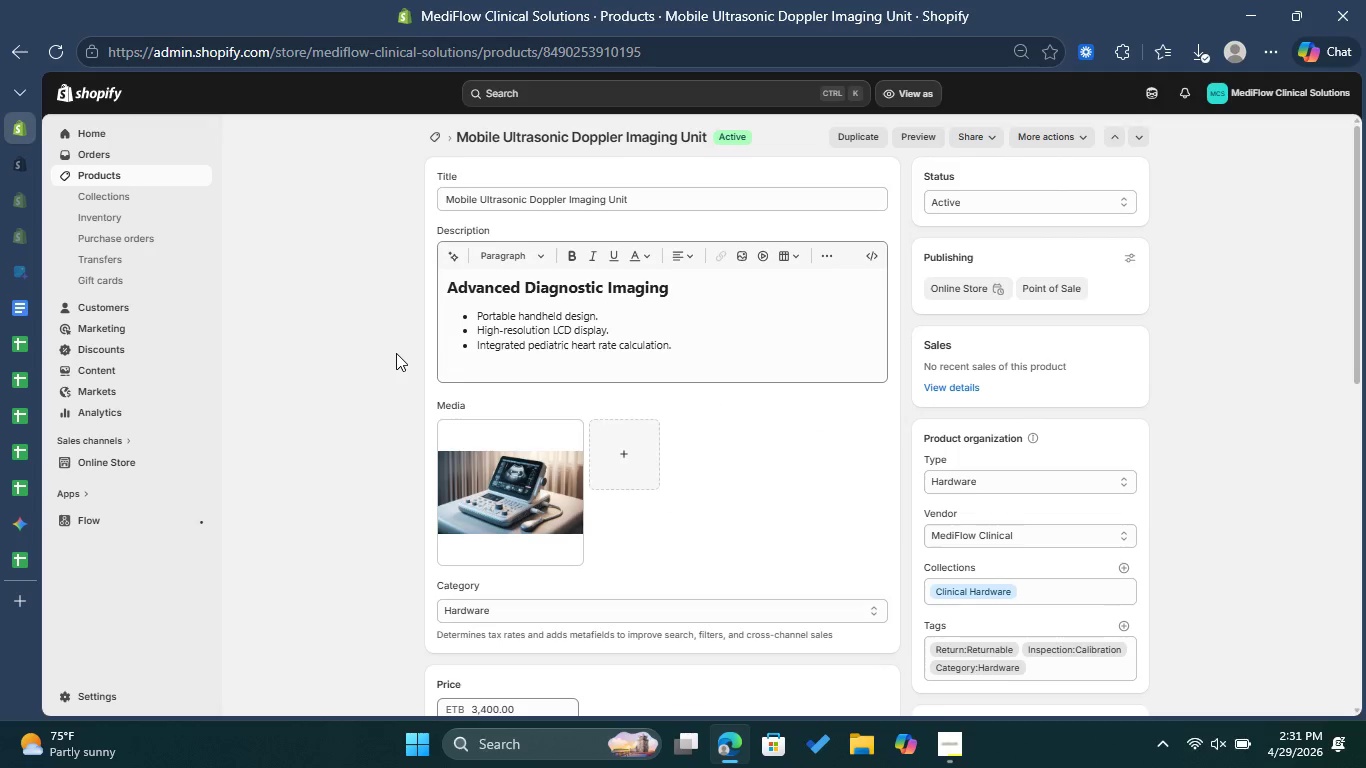 
wait(6.2)
 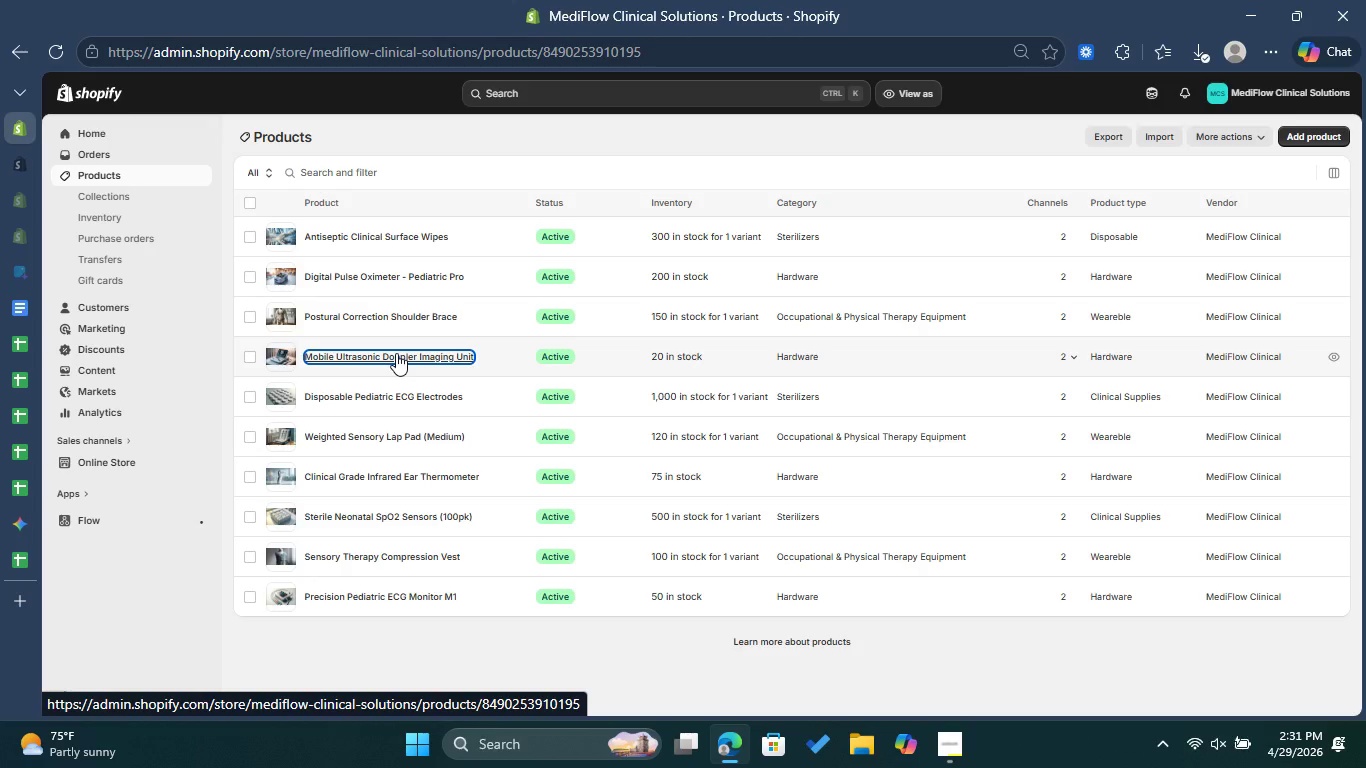 
left_click_drag(start_coordinate=[618, 318], to_coordinate=[474, 310])
 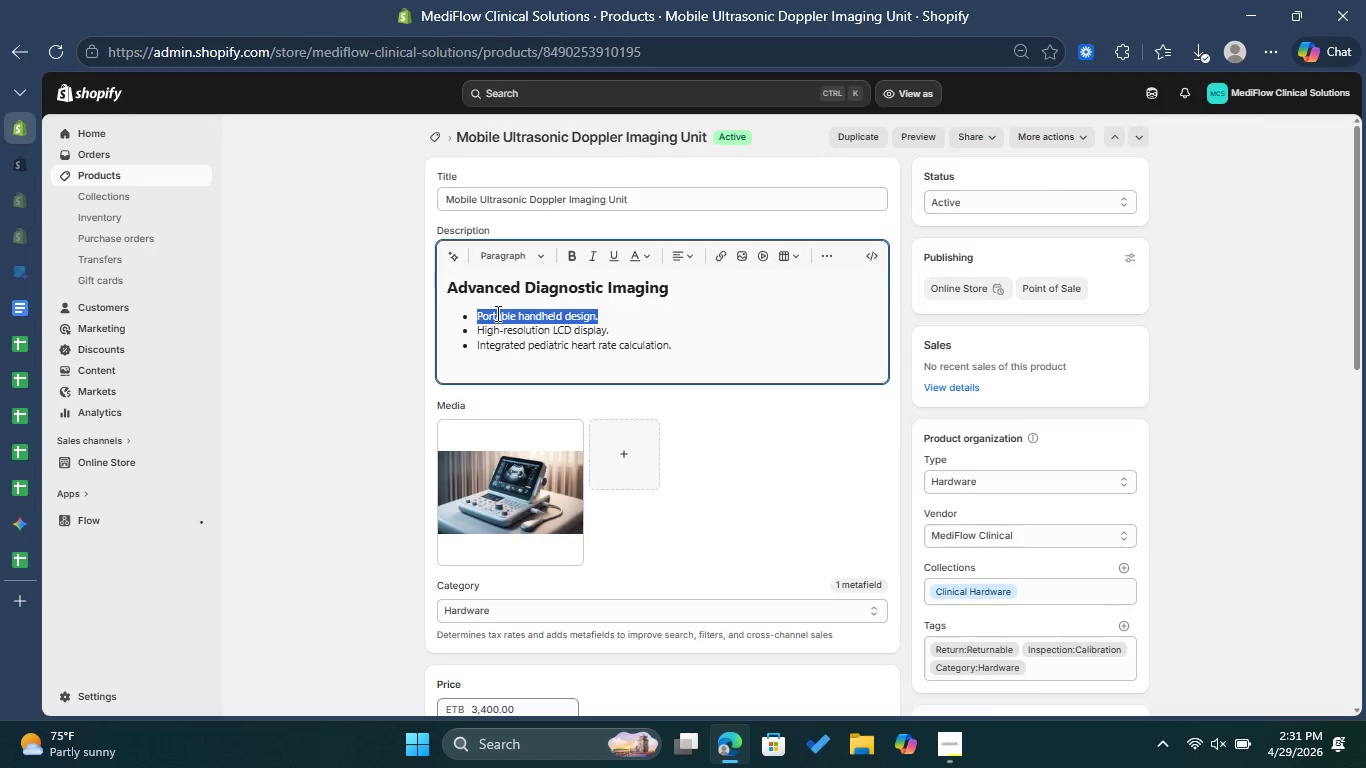 
right_click([496, 313])
 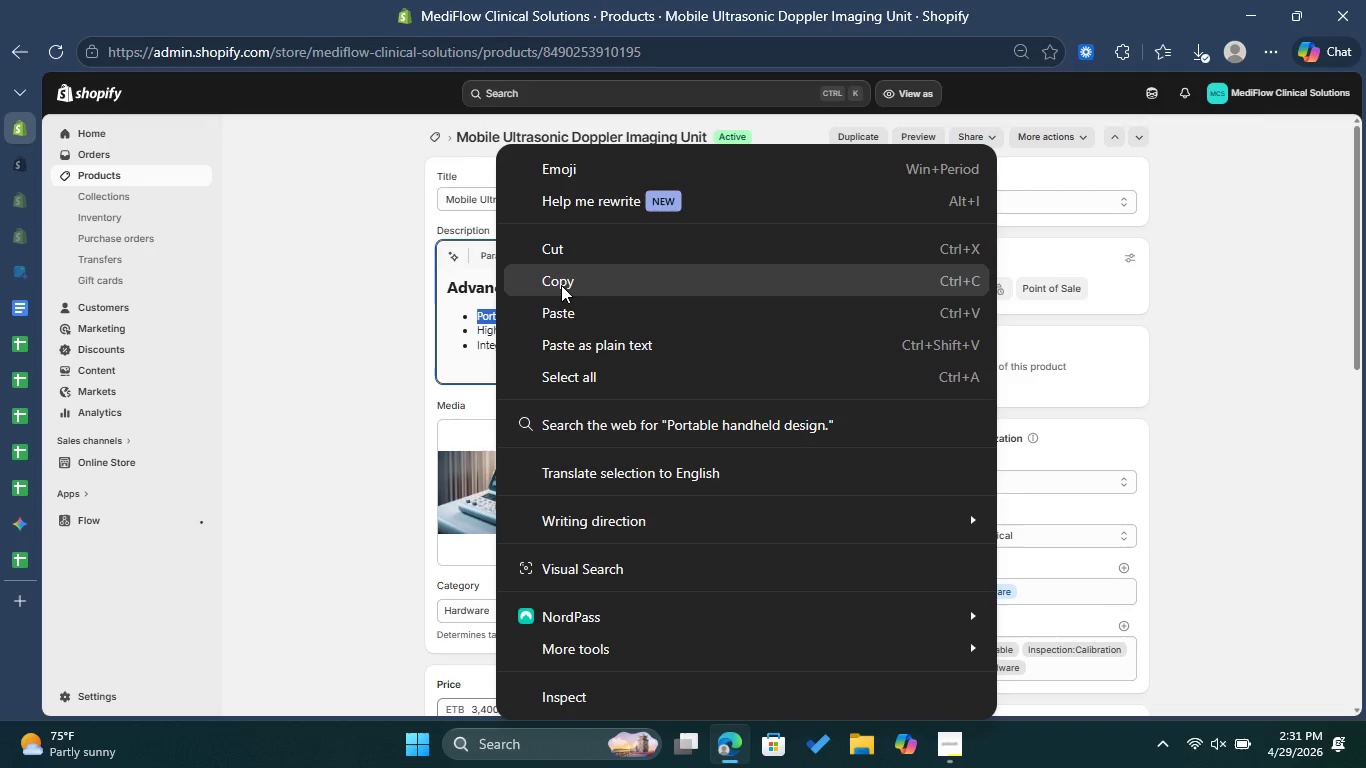 
left_click([561, 285])
 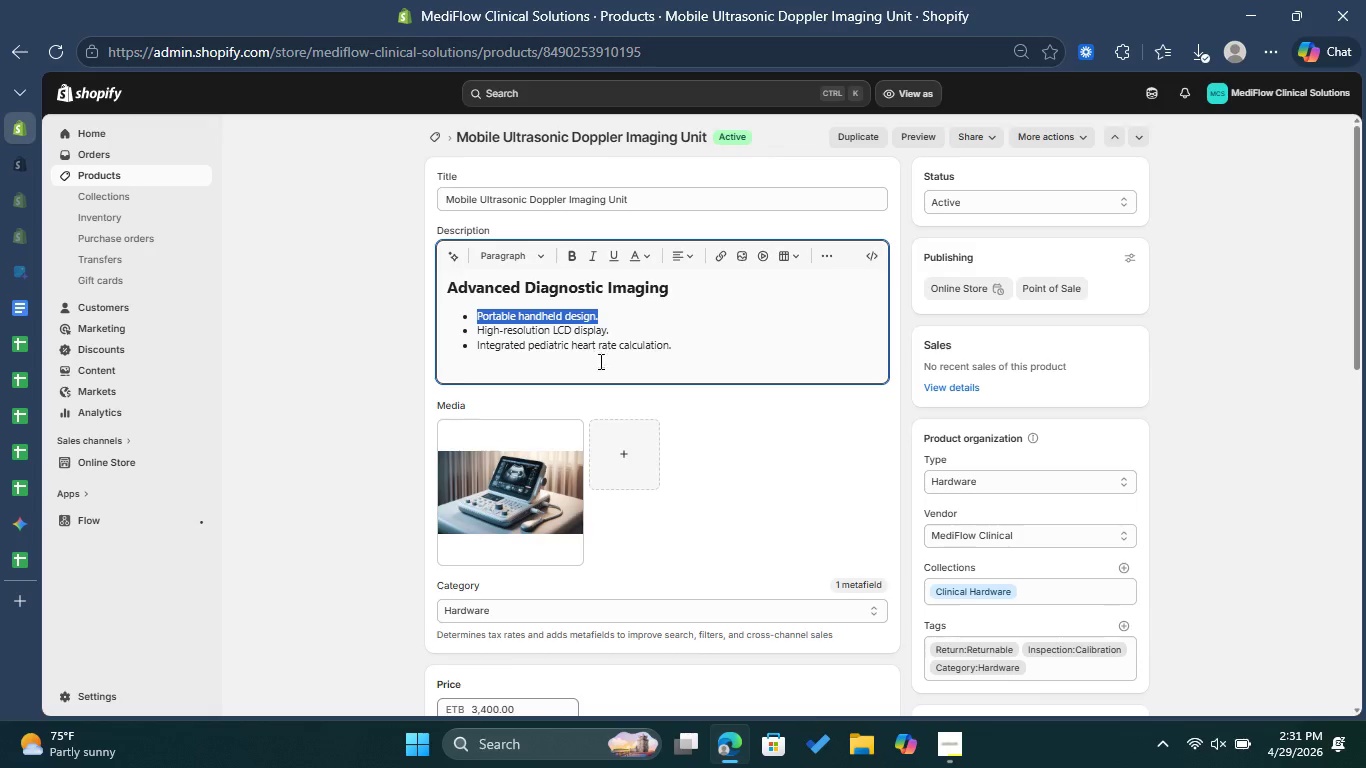 
scroll: coordinate [621, 376], scroll_direction: down, amount: 12.0
 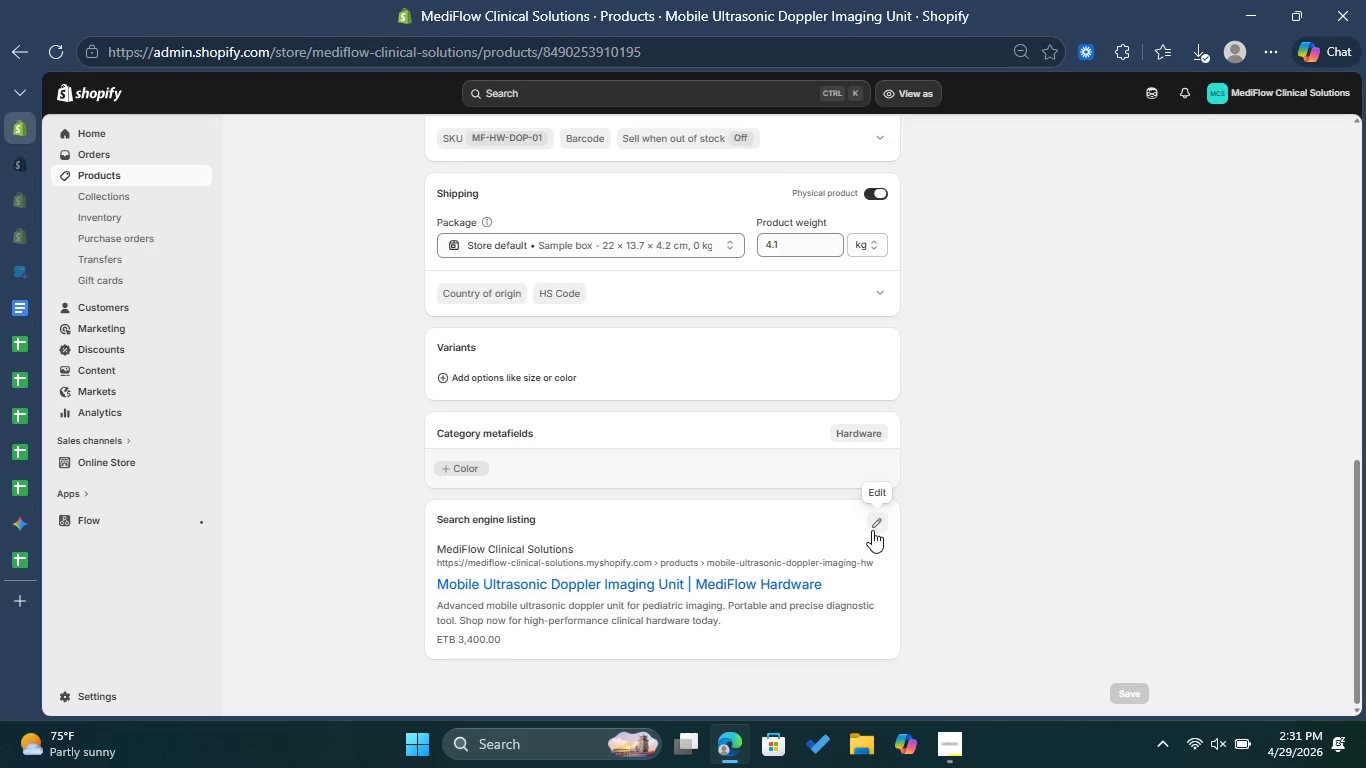 
left_click([873, 530])
 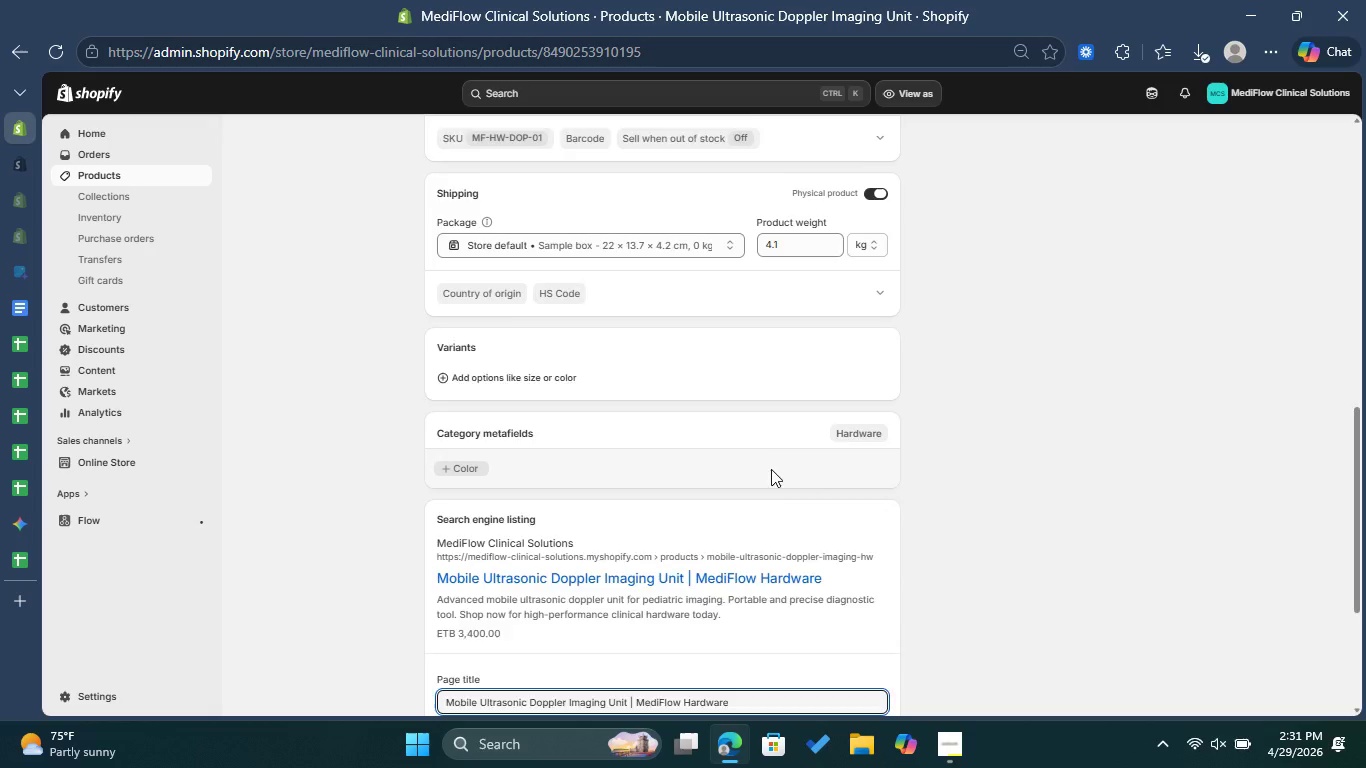 
scroll: coordinate [768, 469], scroll_direction: down, amount: 4.0
 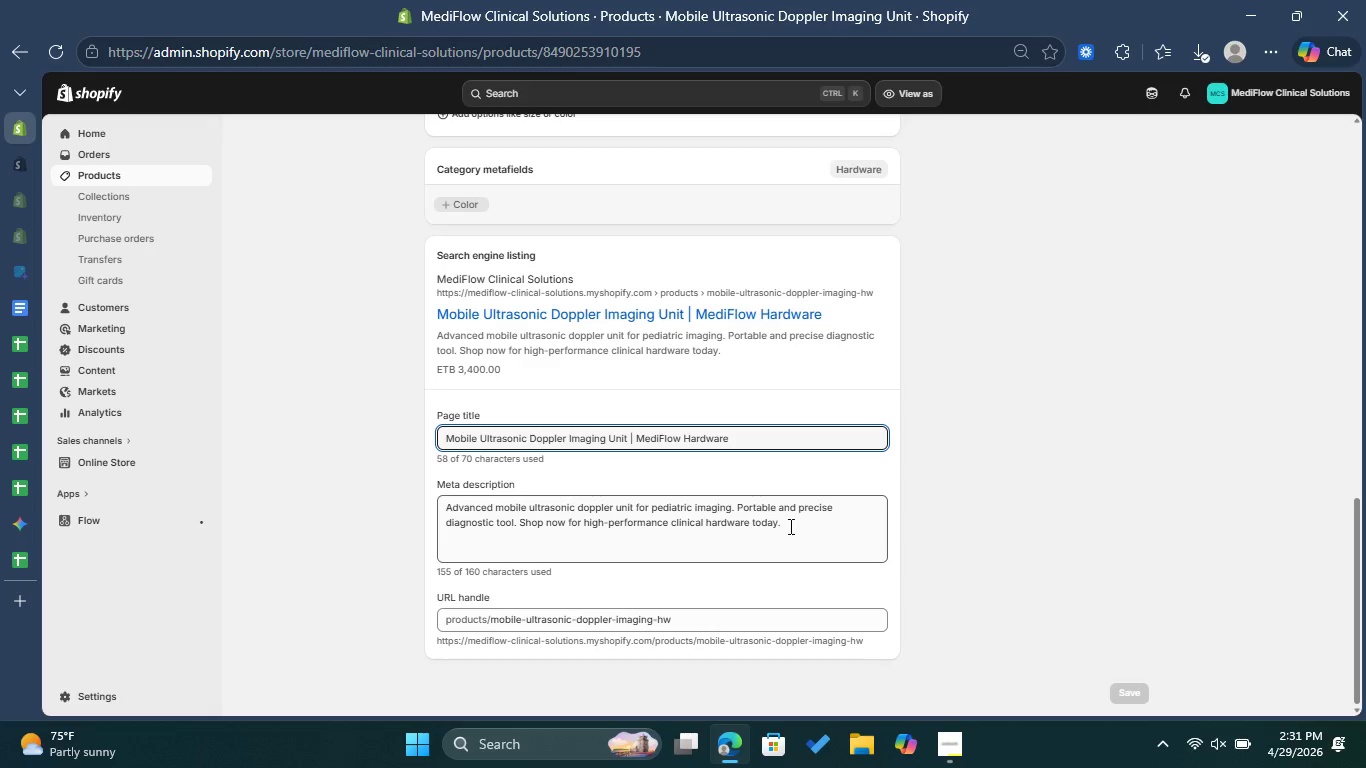 
left_click([789, 526])
 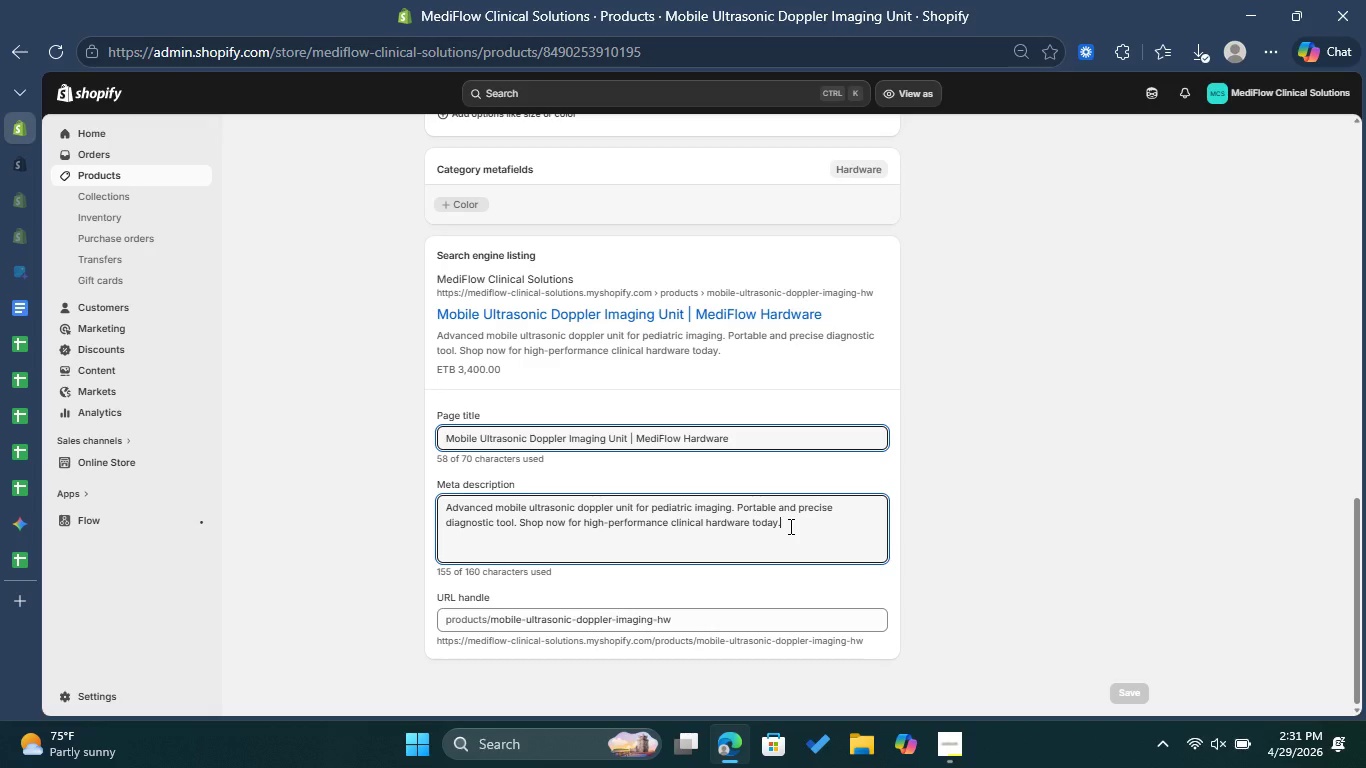 
key(Space)
 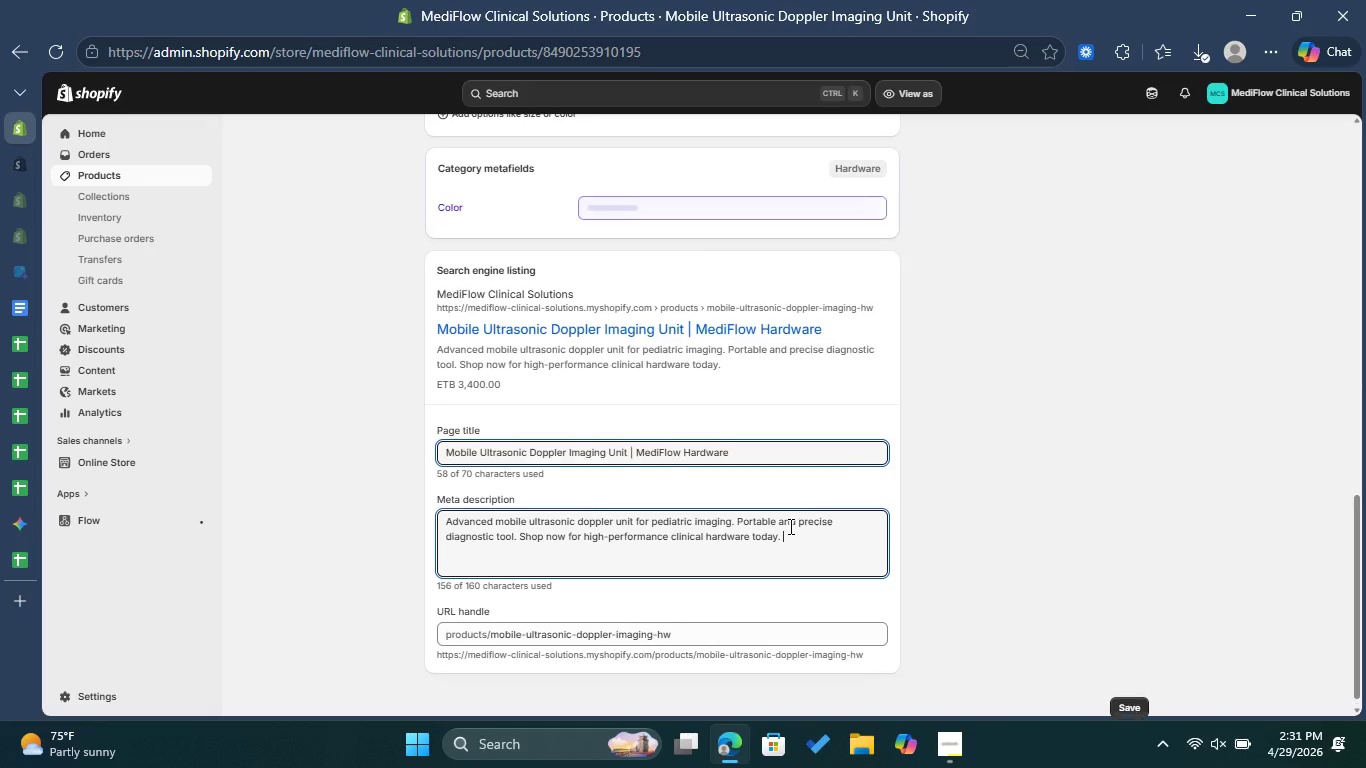 
key(Control+V)
 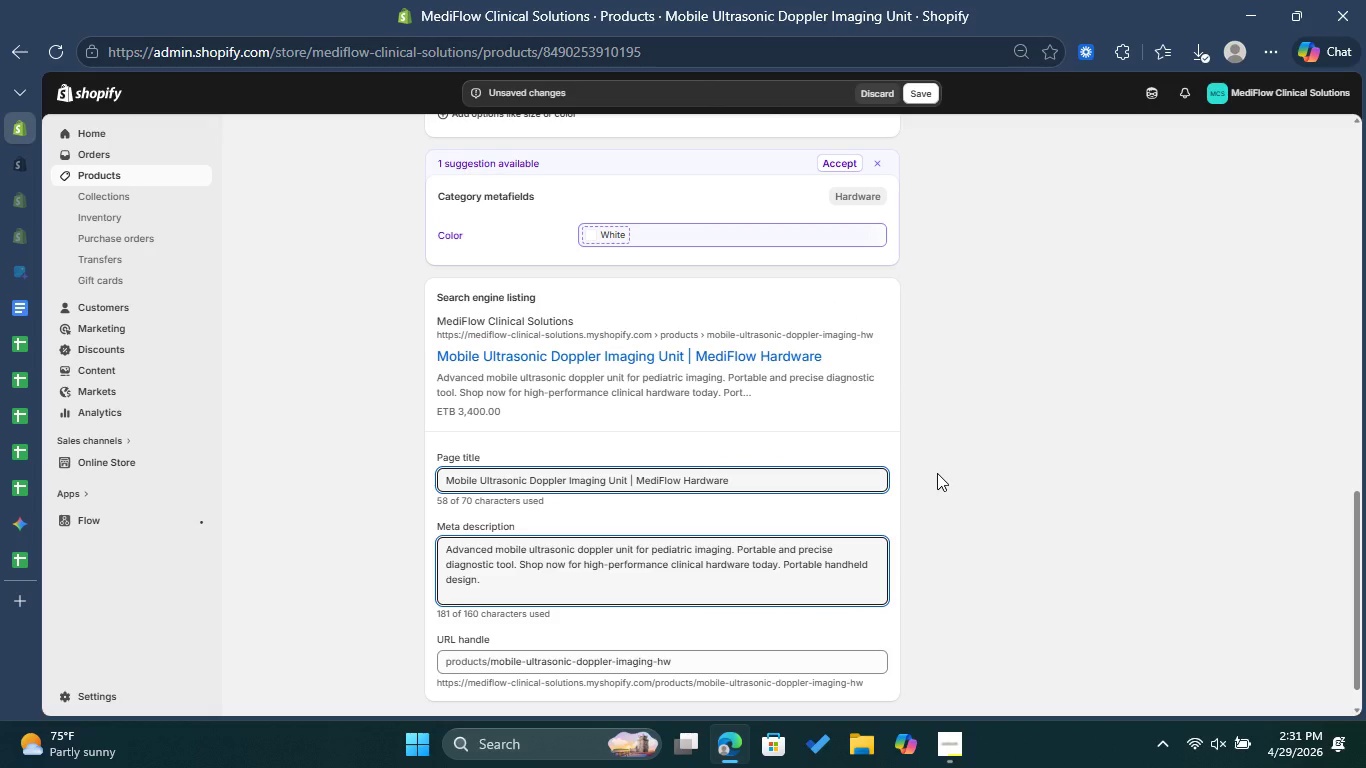 
scroll: coordinate [845, 411], scroll_direction: up, amount: 11.0
 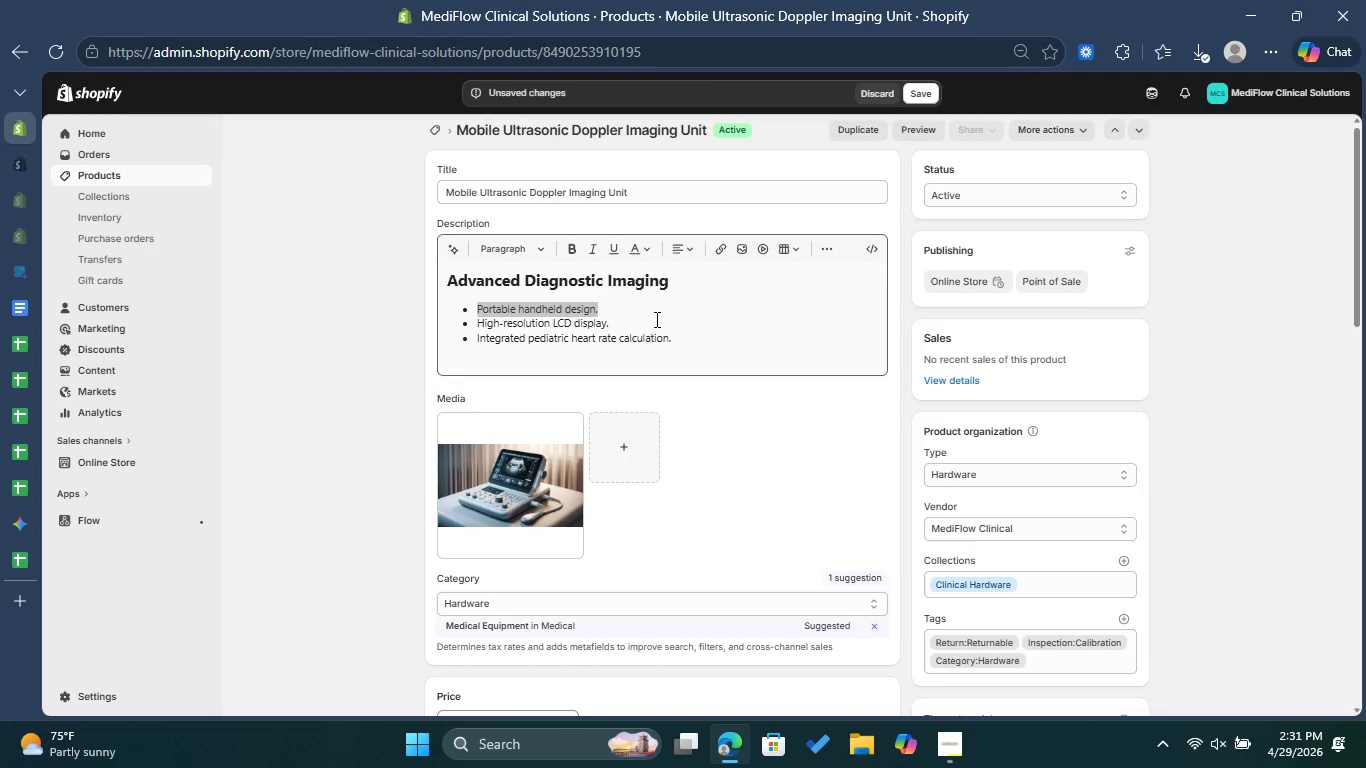 
left_click_drag(start_coordinate=[653, 321], to_coordinate=[478, 323])
 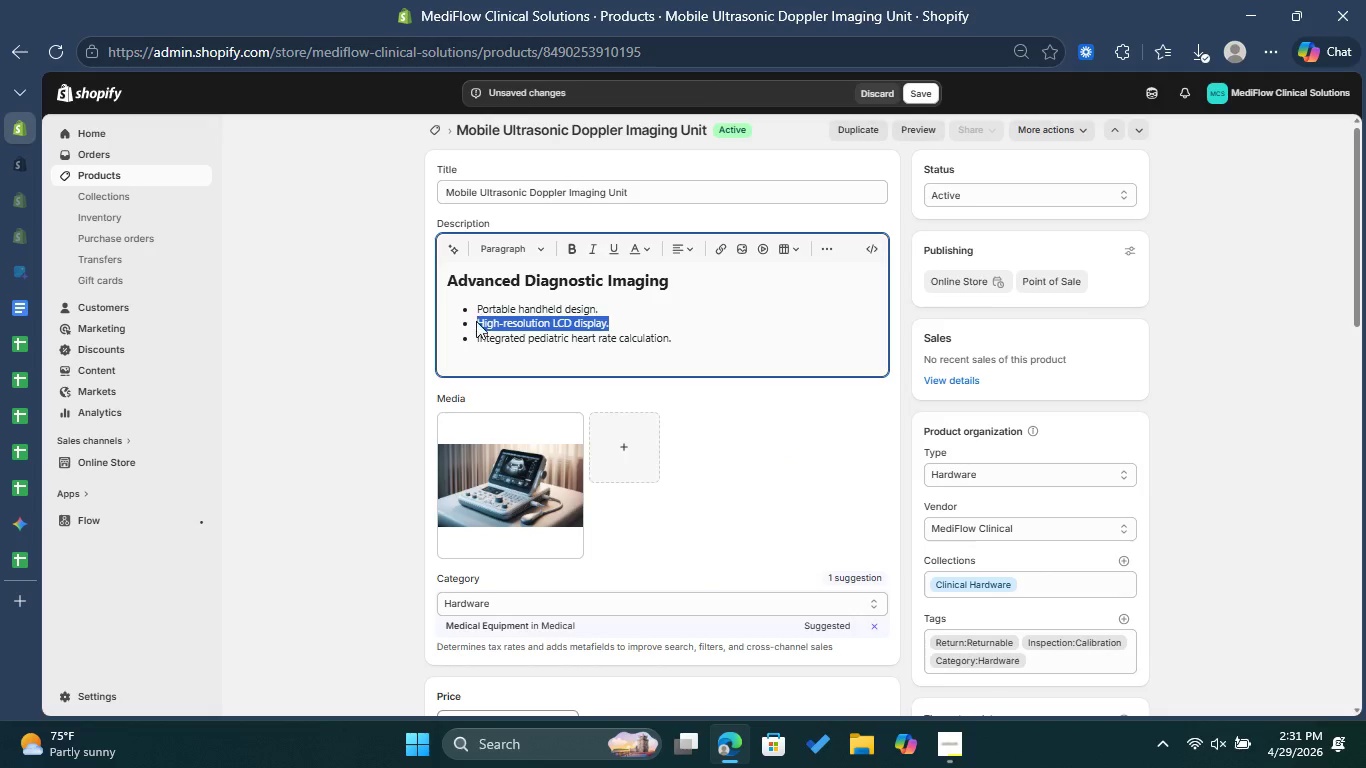 
right_click([476, 321])
 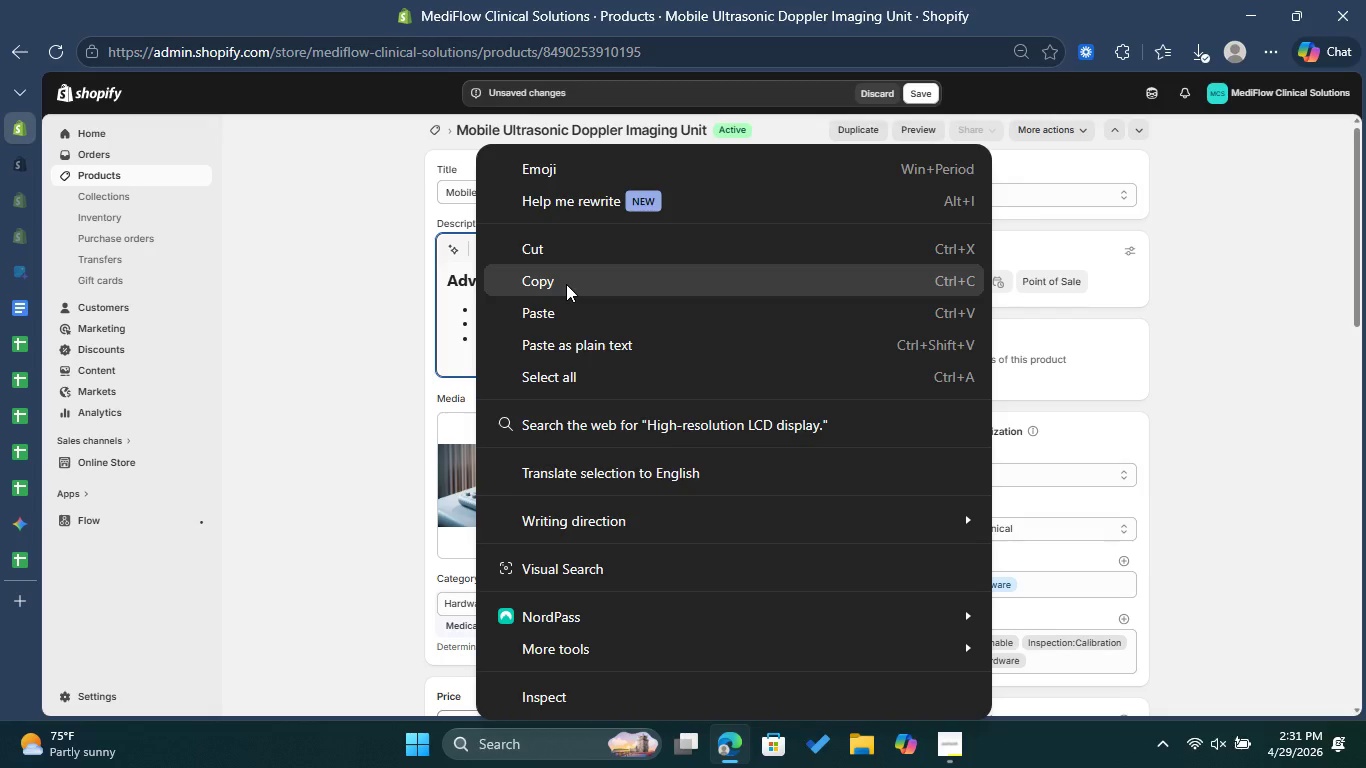 
left_click([566, 284])
 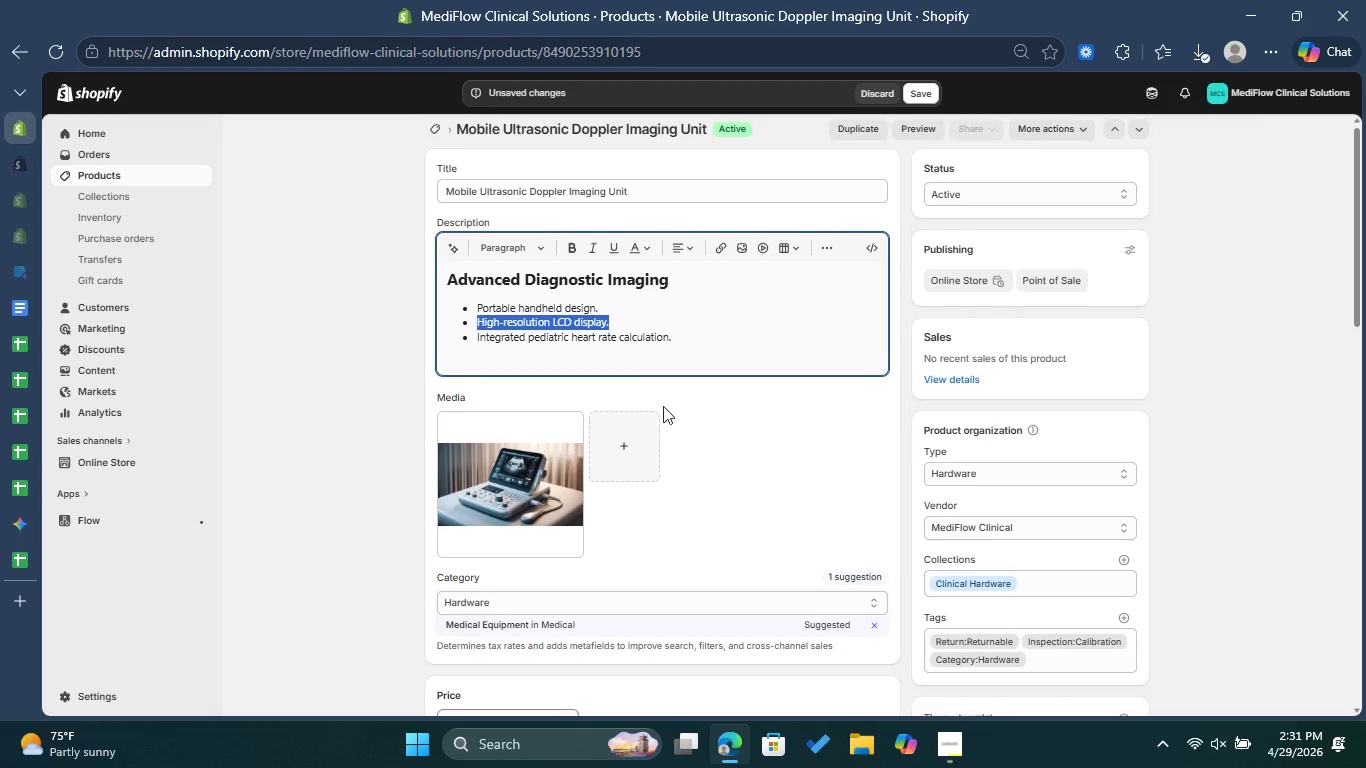 
scroll: coordinate [672, 416], scroll_direction: down, amount: 14.0
 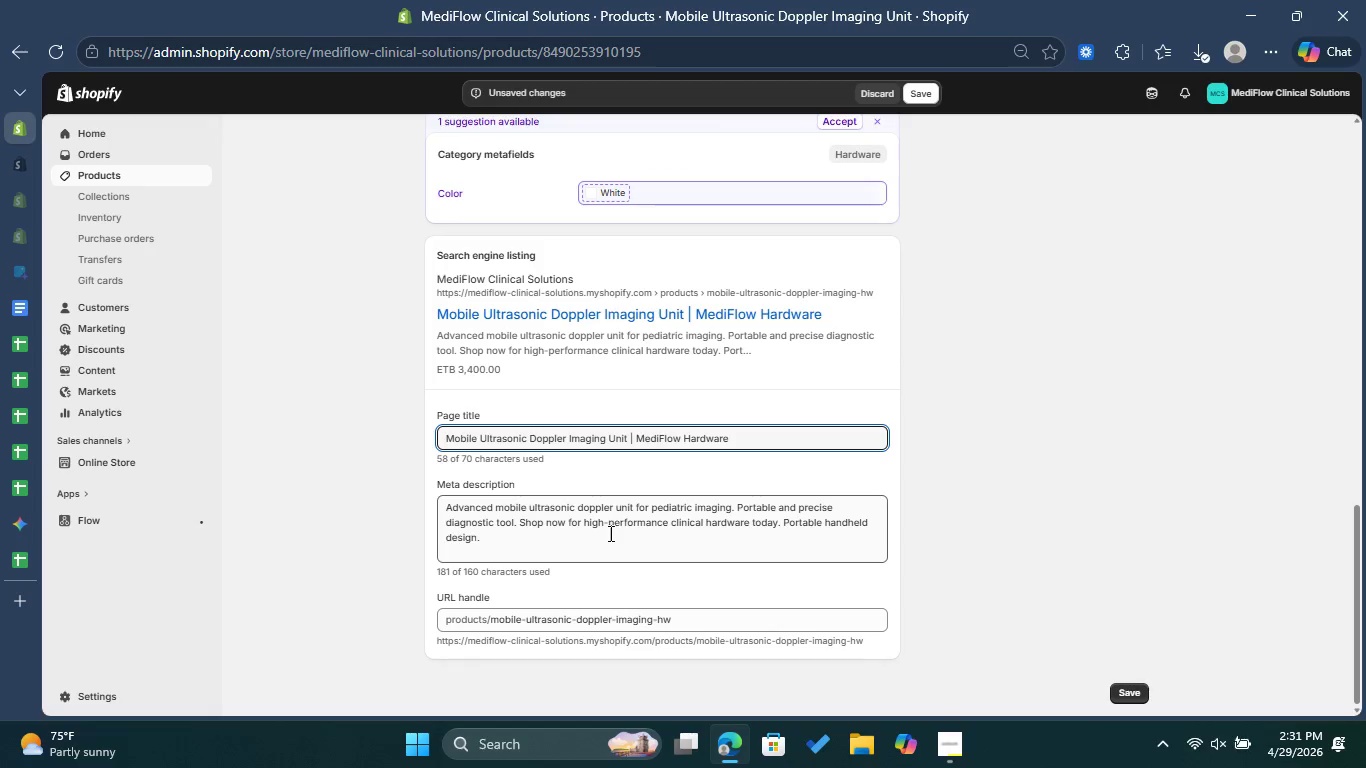 
left_click([609, 533])
 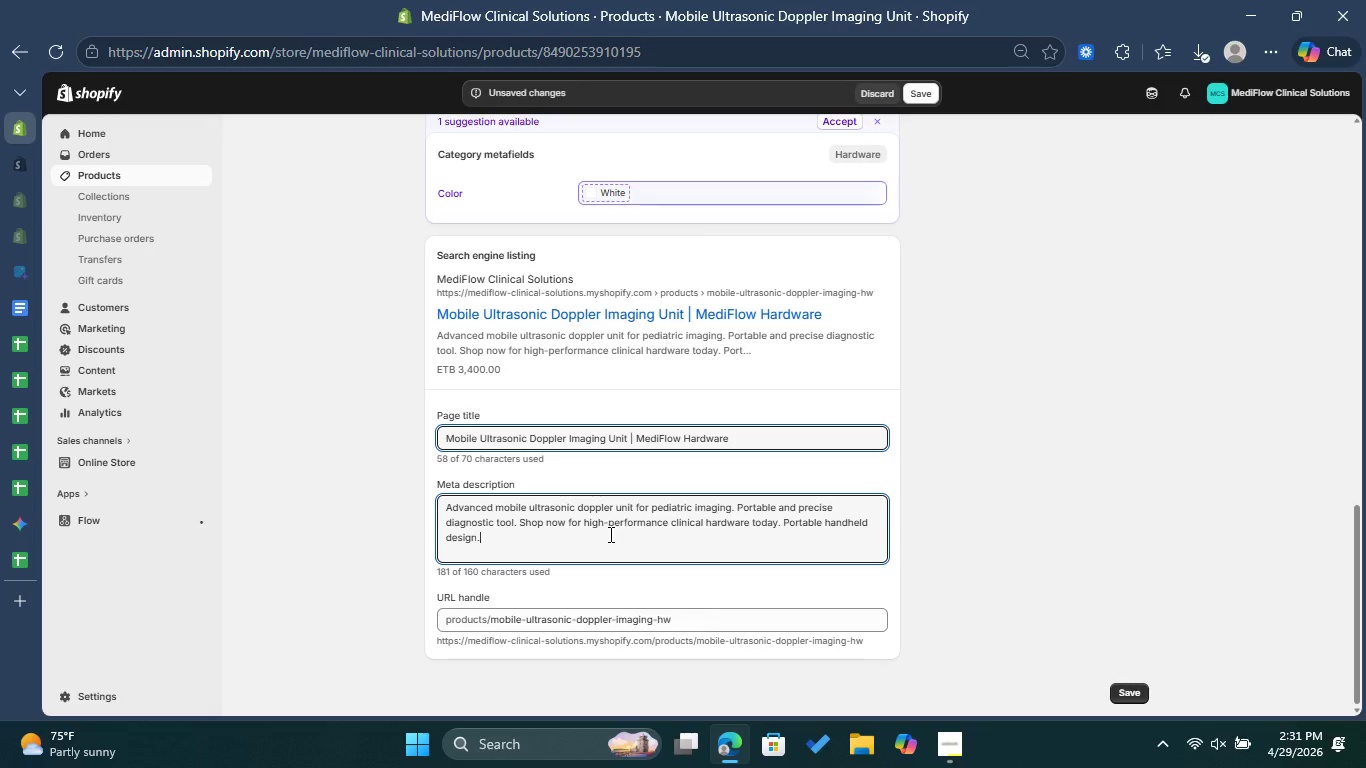 
key(Space)
 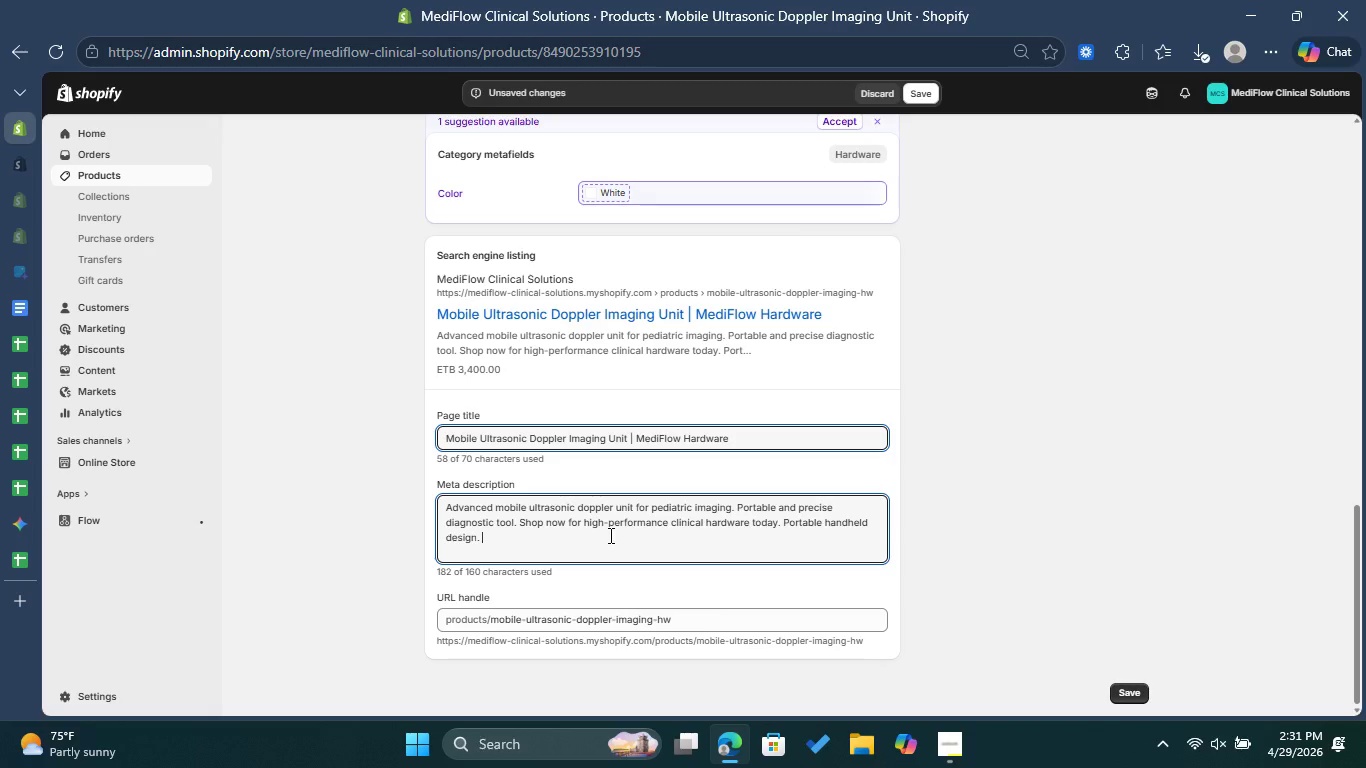 
key(Control+V)
 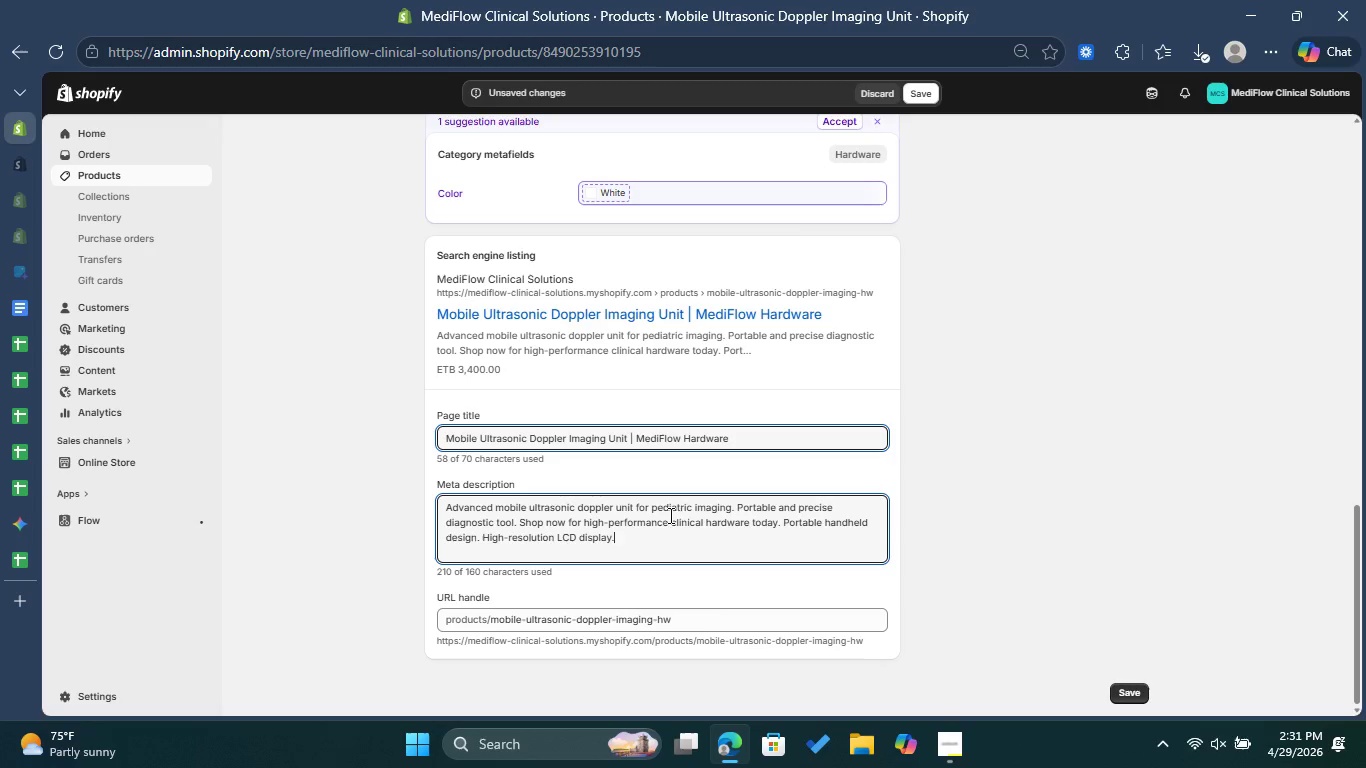 
key(Space)
 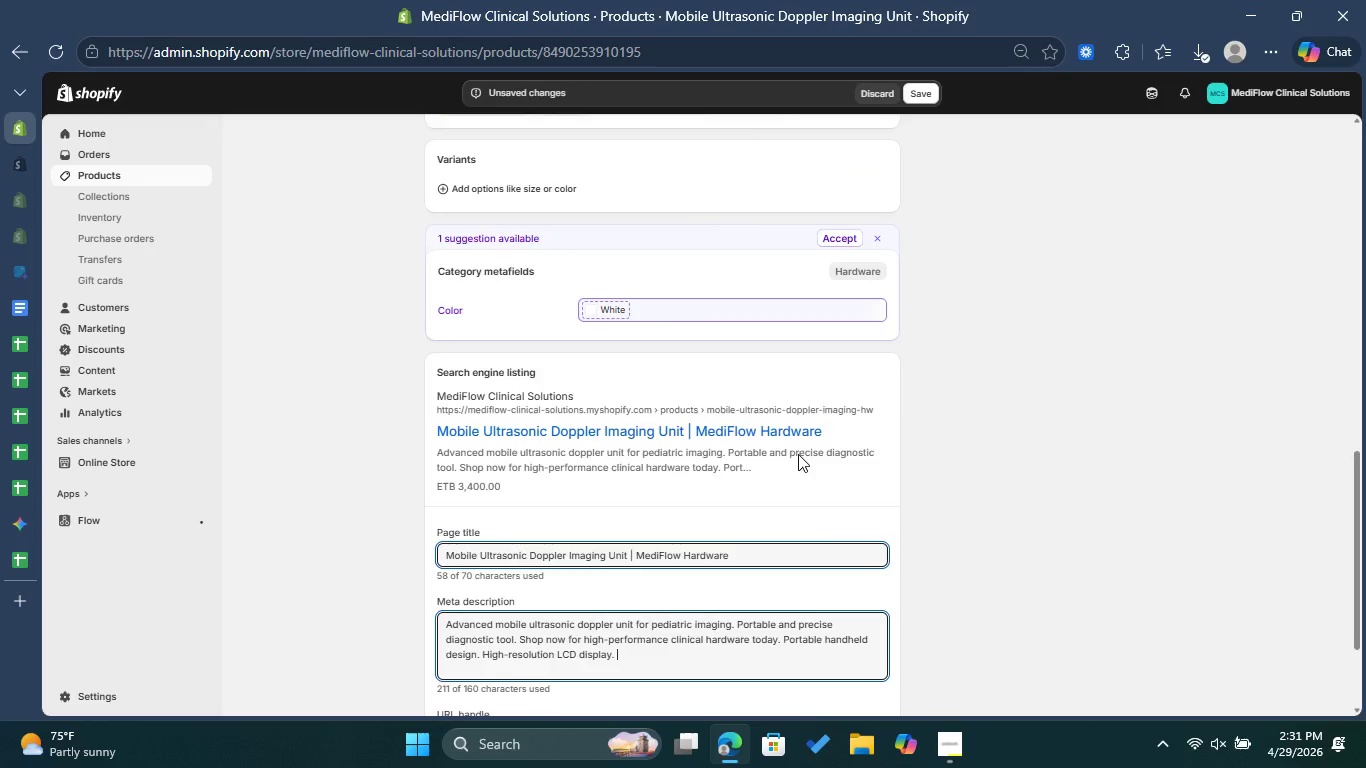 
scroll: coordinate [677, 408], scroll_direction: up, amount: 13.0
 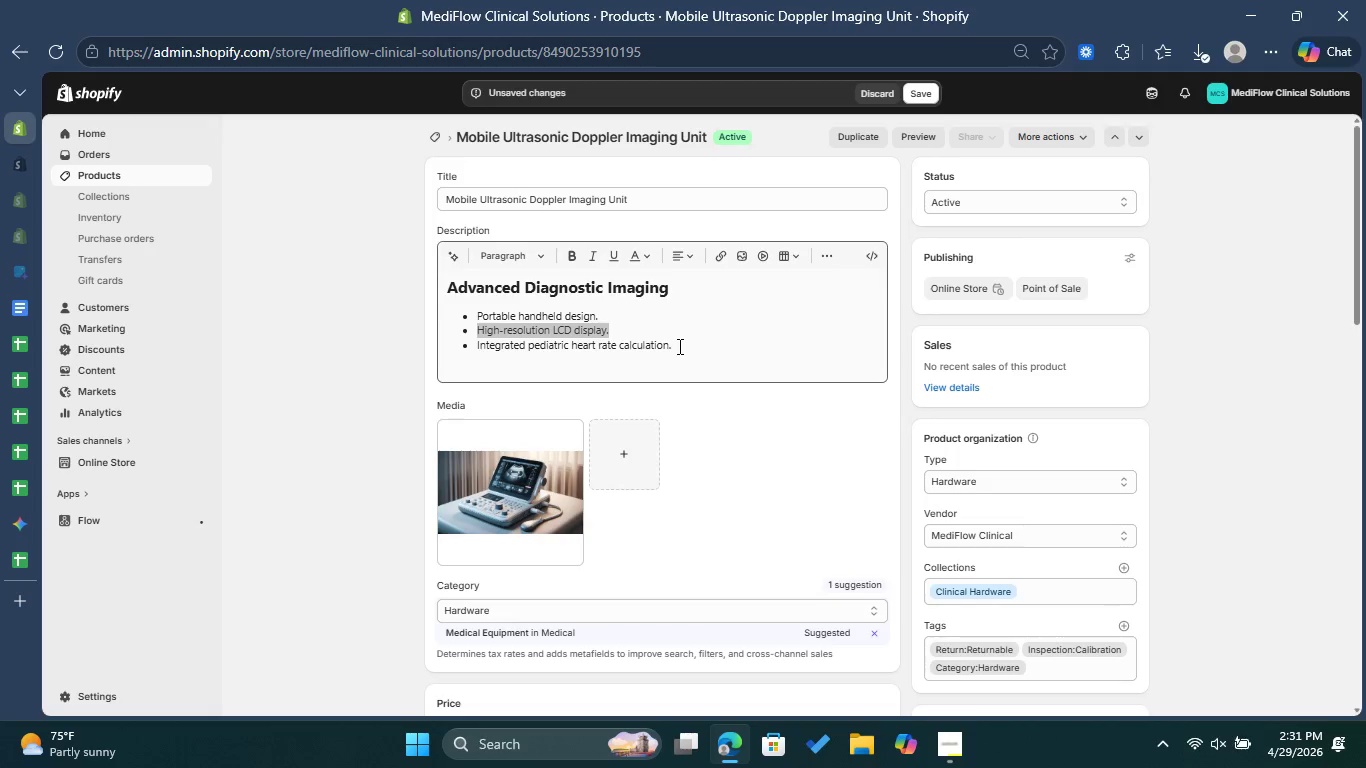 
left_click_drag(start_coordinate=[678, 346], to_coordinate=[475, 346])
 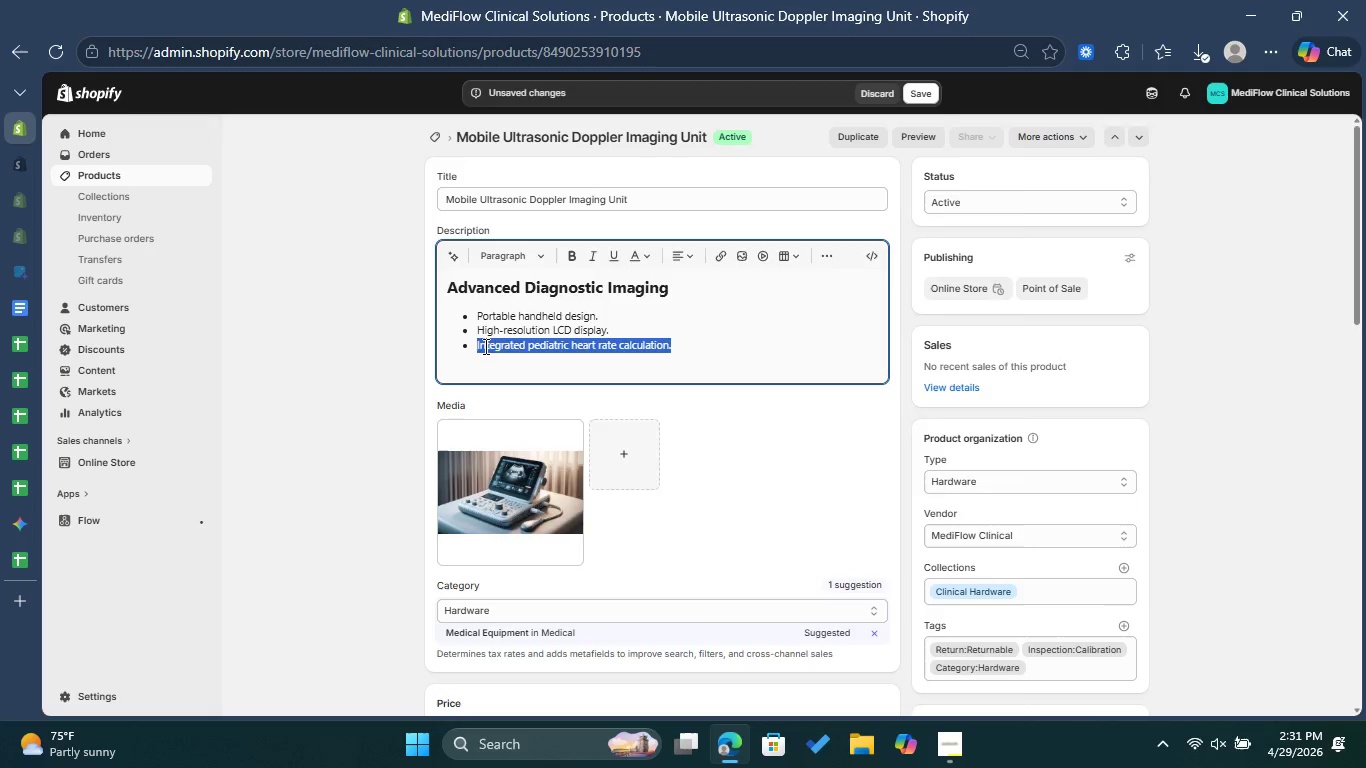 
right_click([484, 346])
 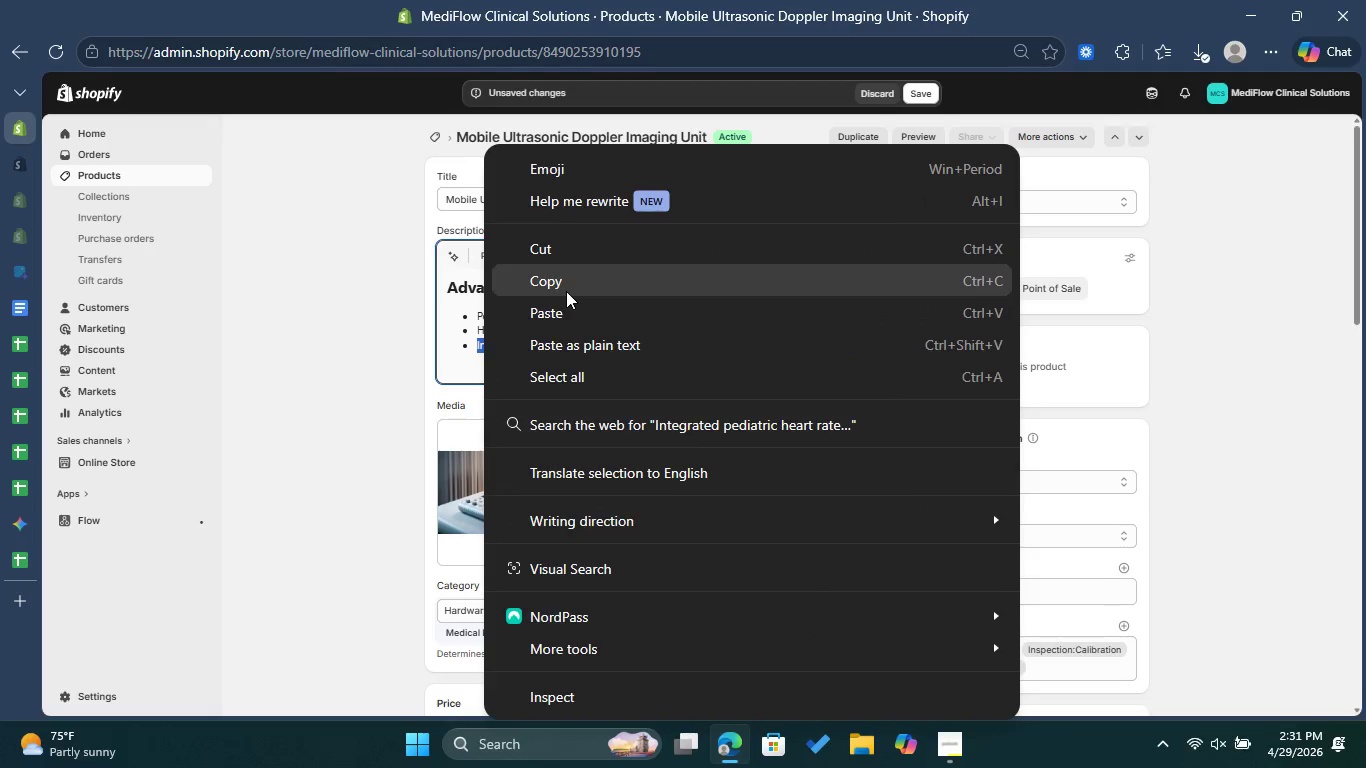 
left_click([566, 291])
 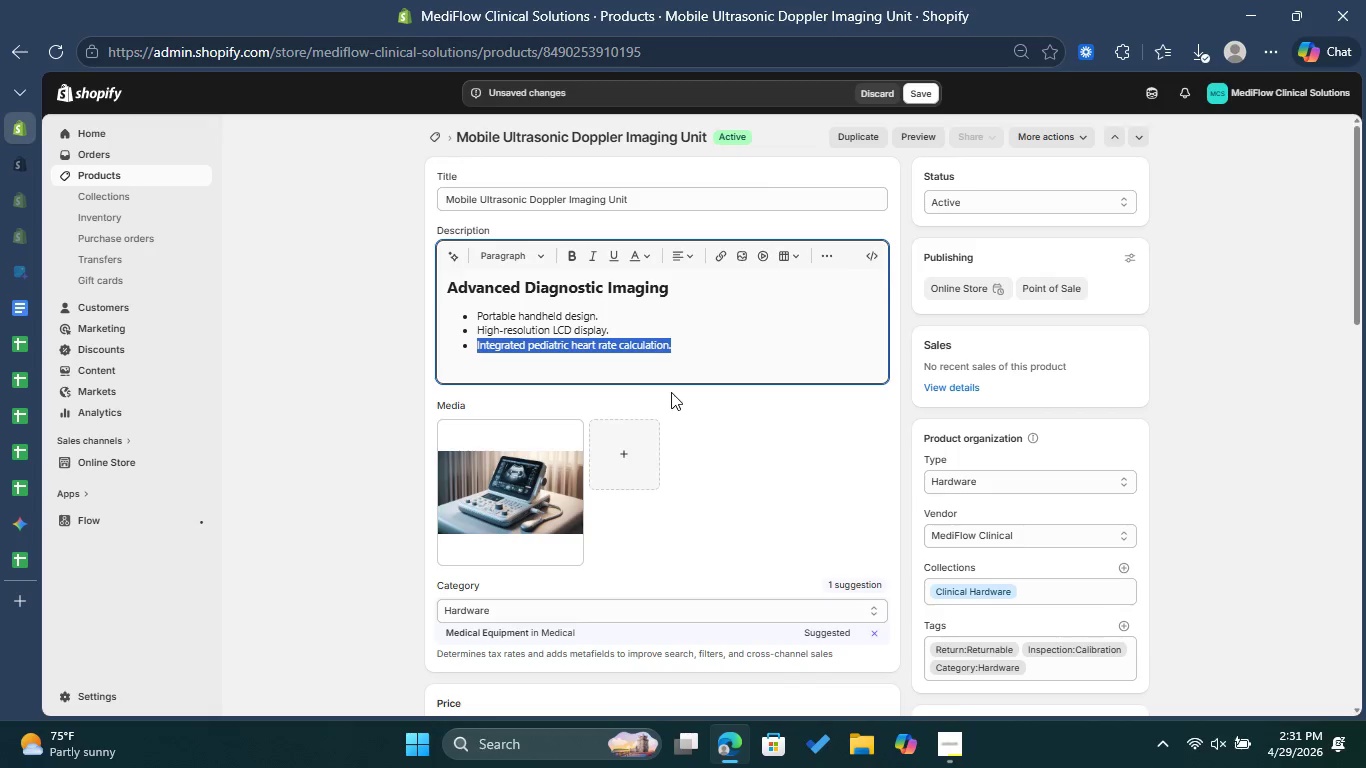 
scroll: coordinate [674, 397], scroll_direction: down, amount: 13.0
 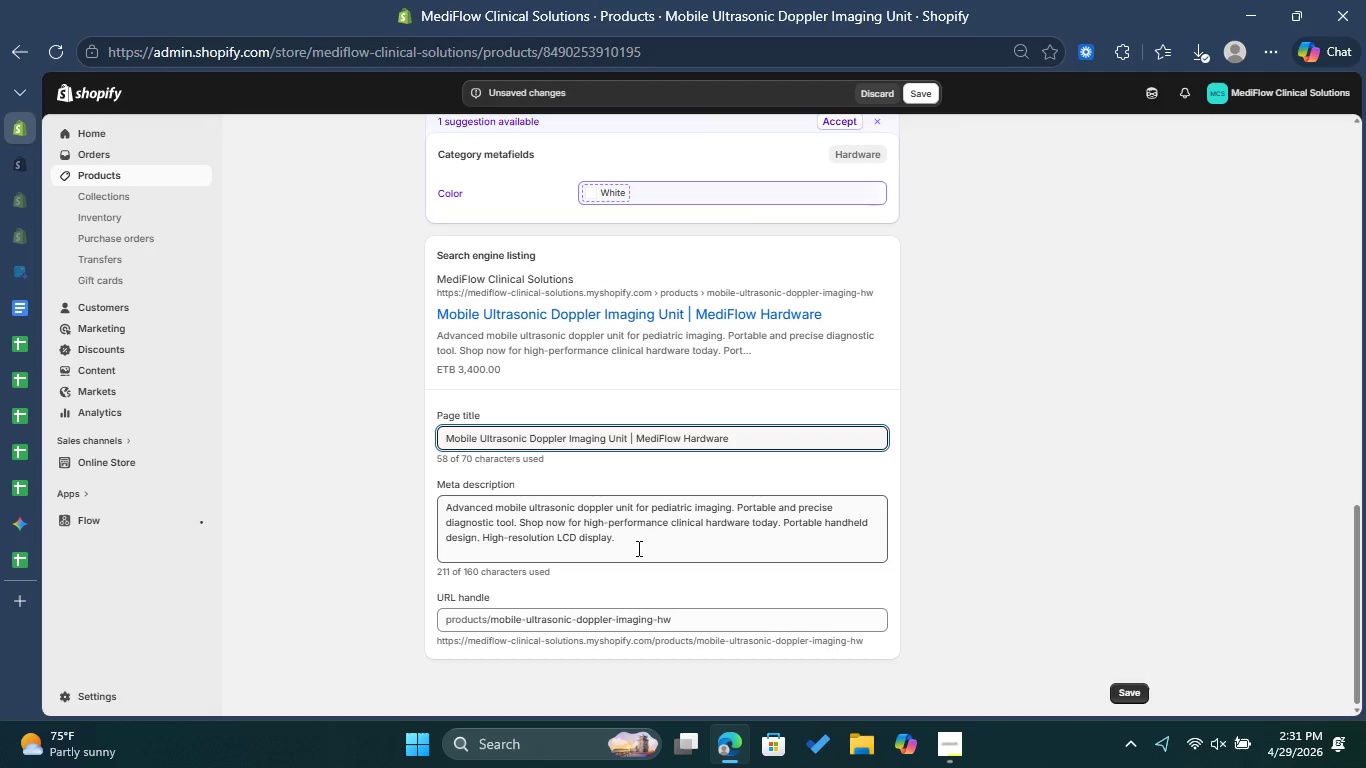 
left_click([637, 544])
 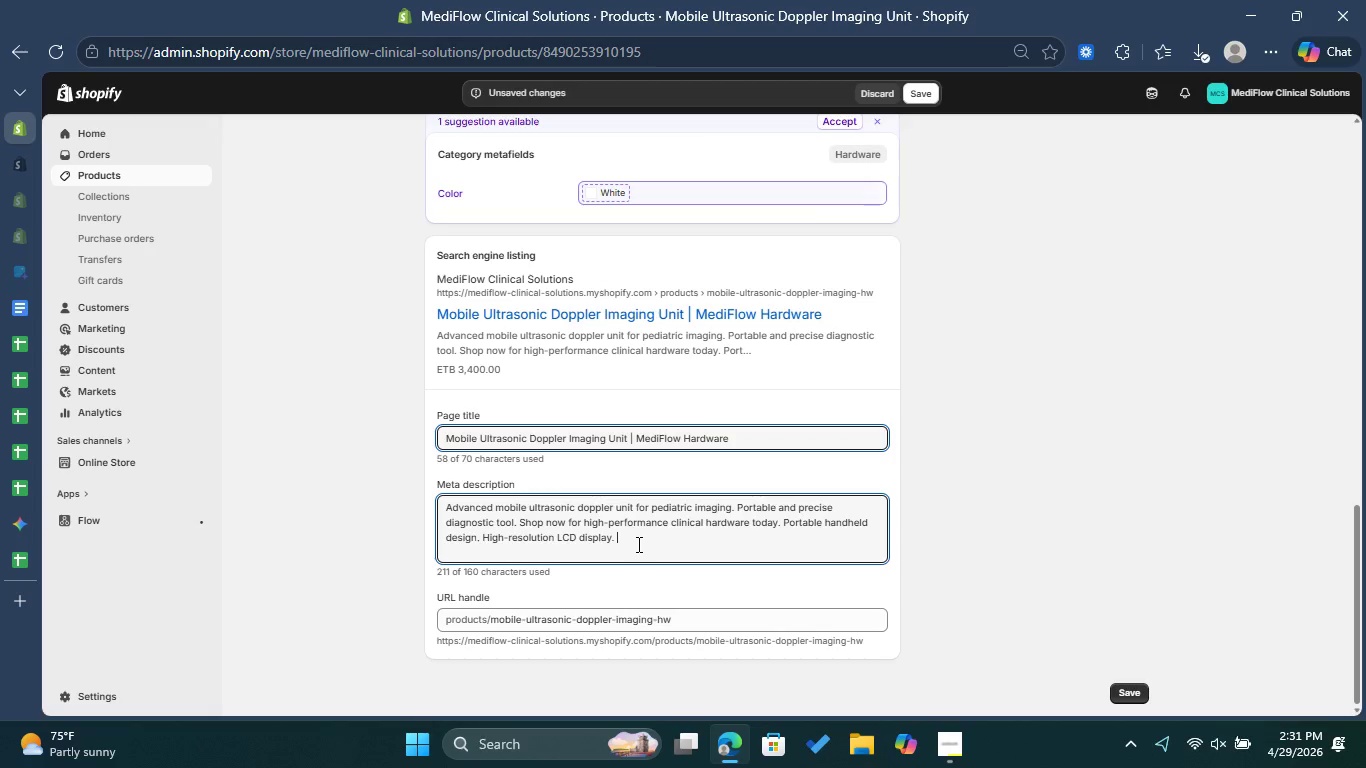 
key(Space)
 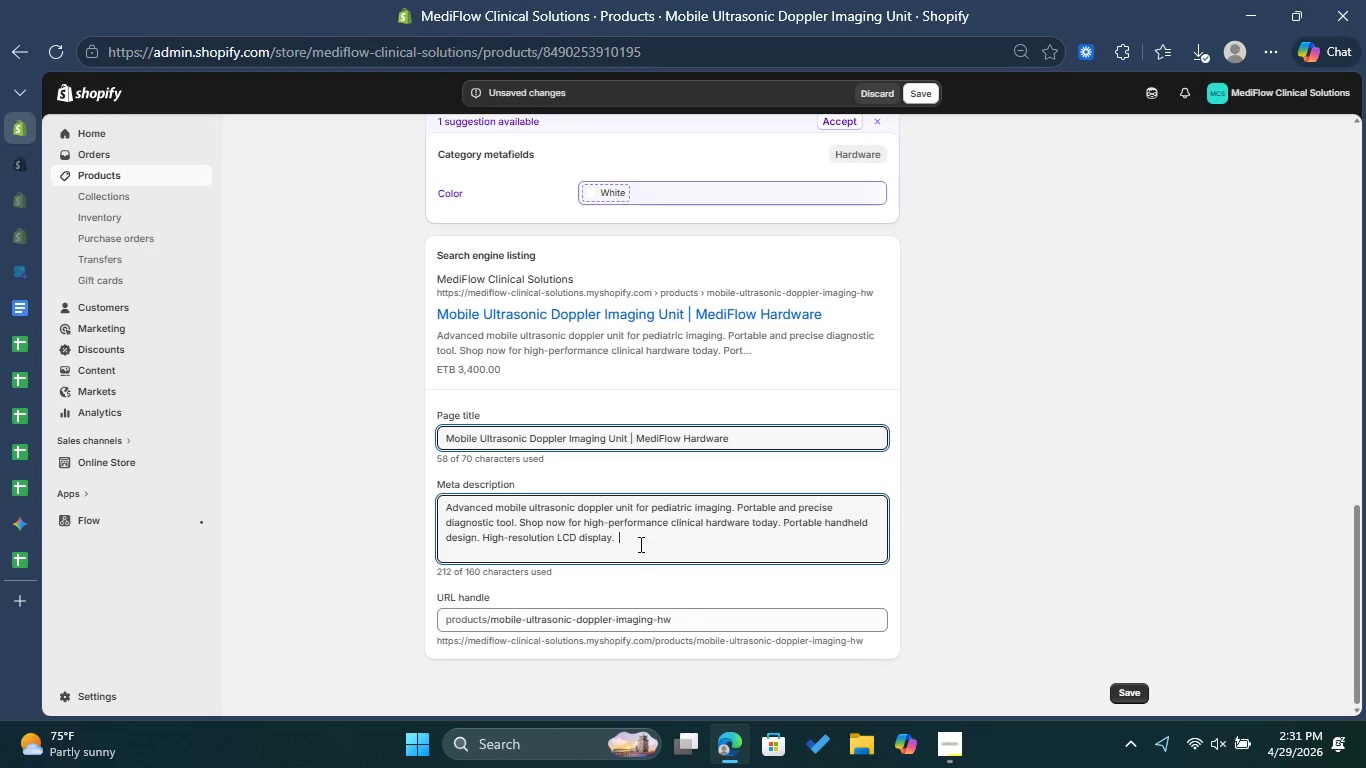 
key(Control+V)
 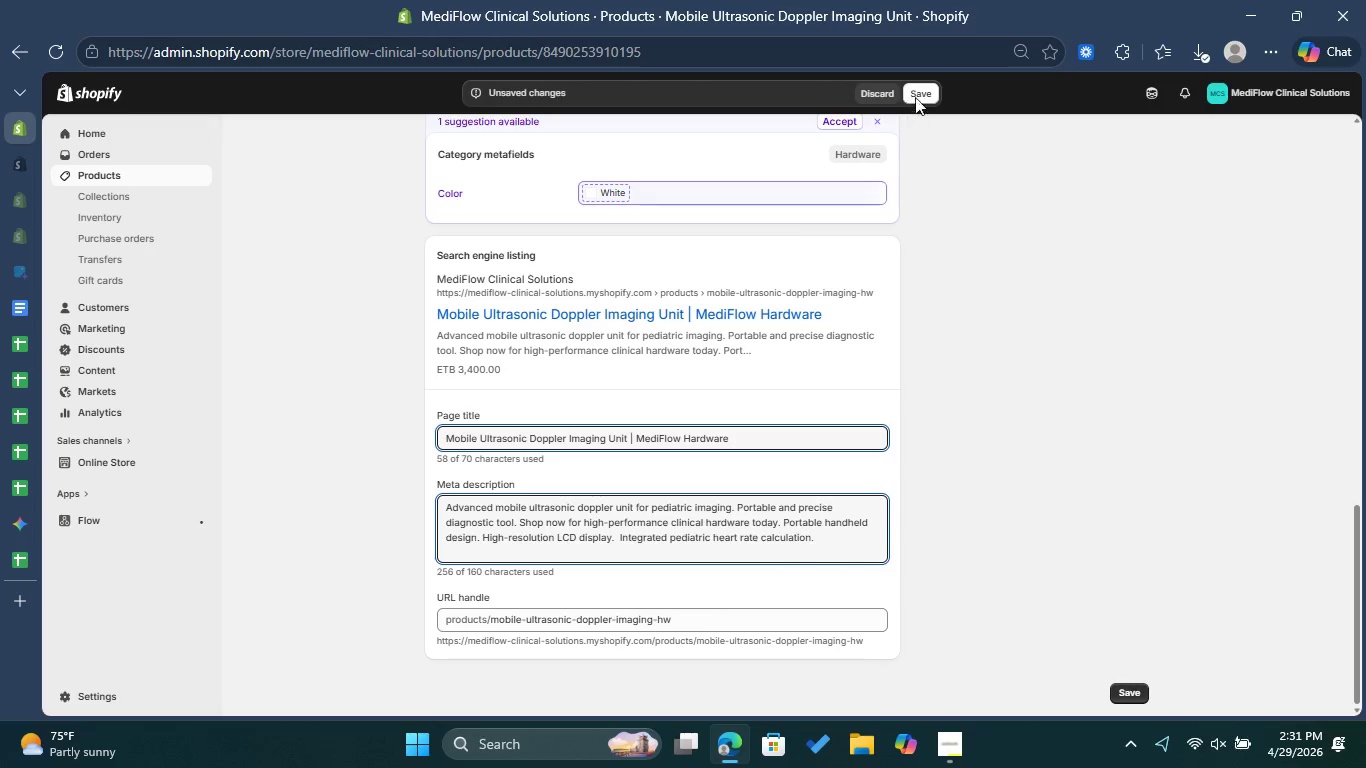 
left_click([916, 97])
 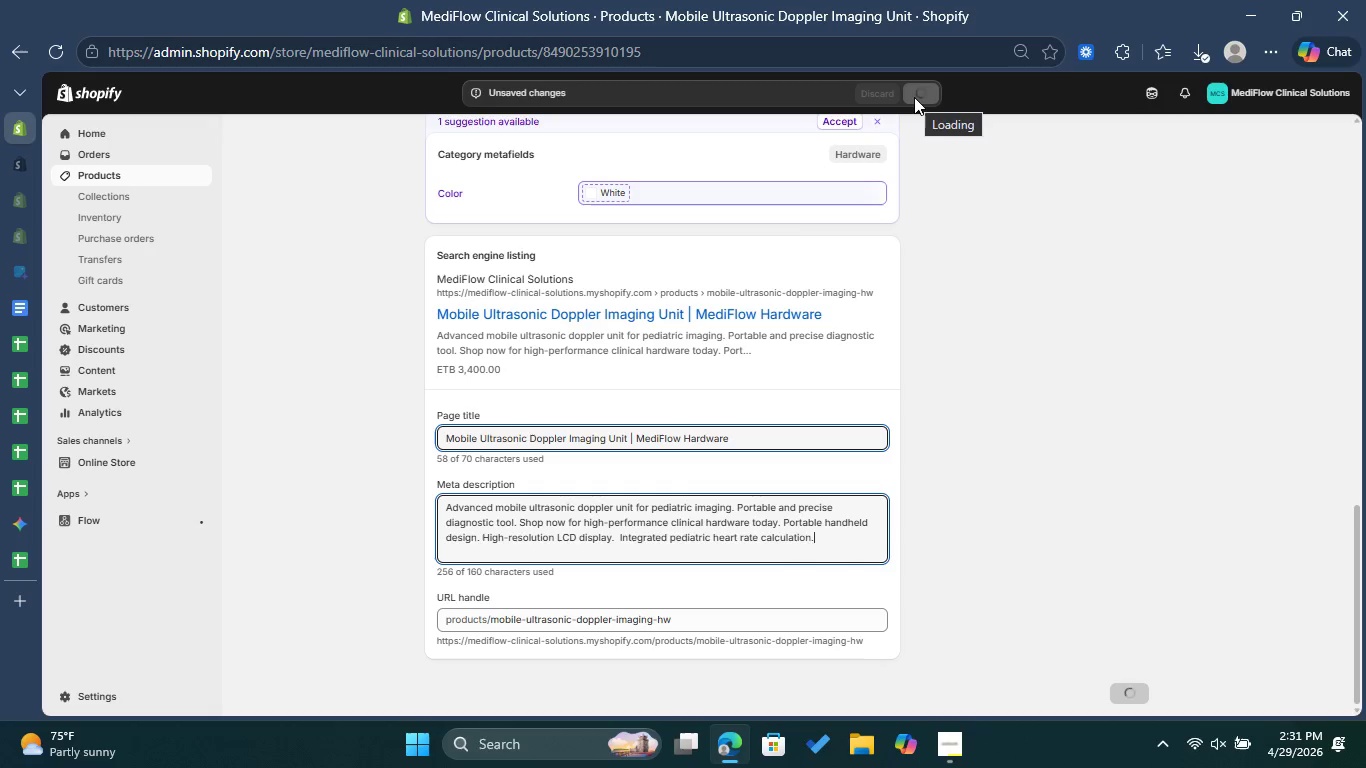 
wait(8.5)
 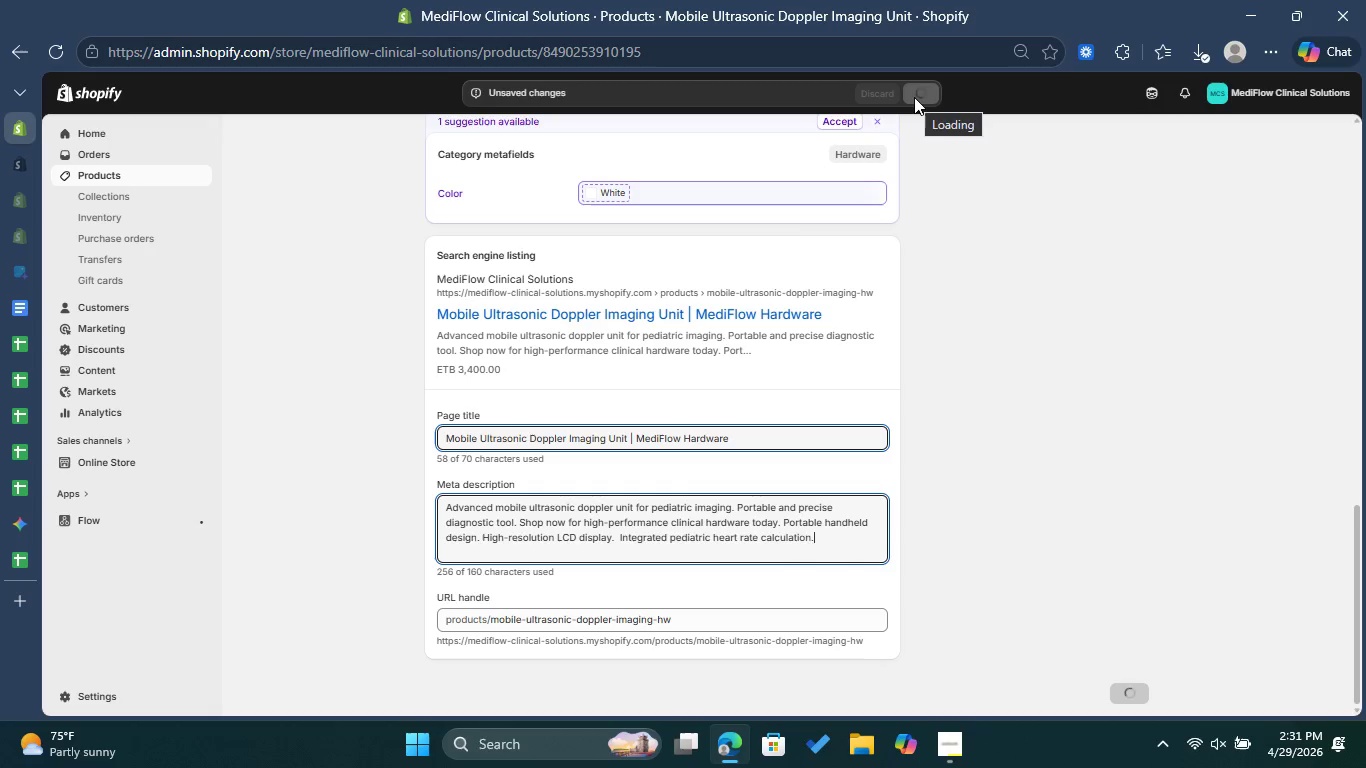 
scroll: coordinate [616, 222], scroll_direction: up, amount: 12.0
 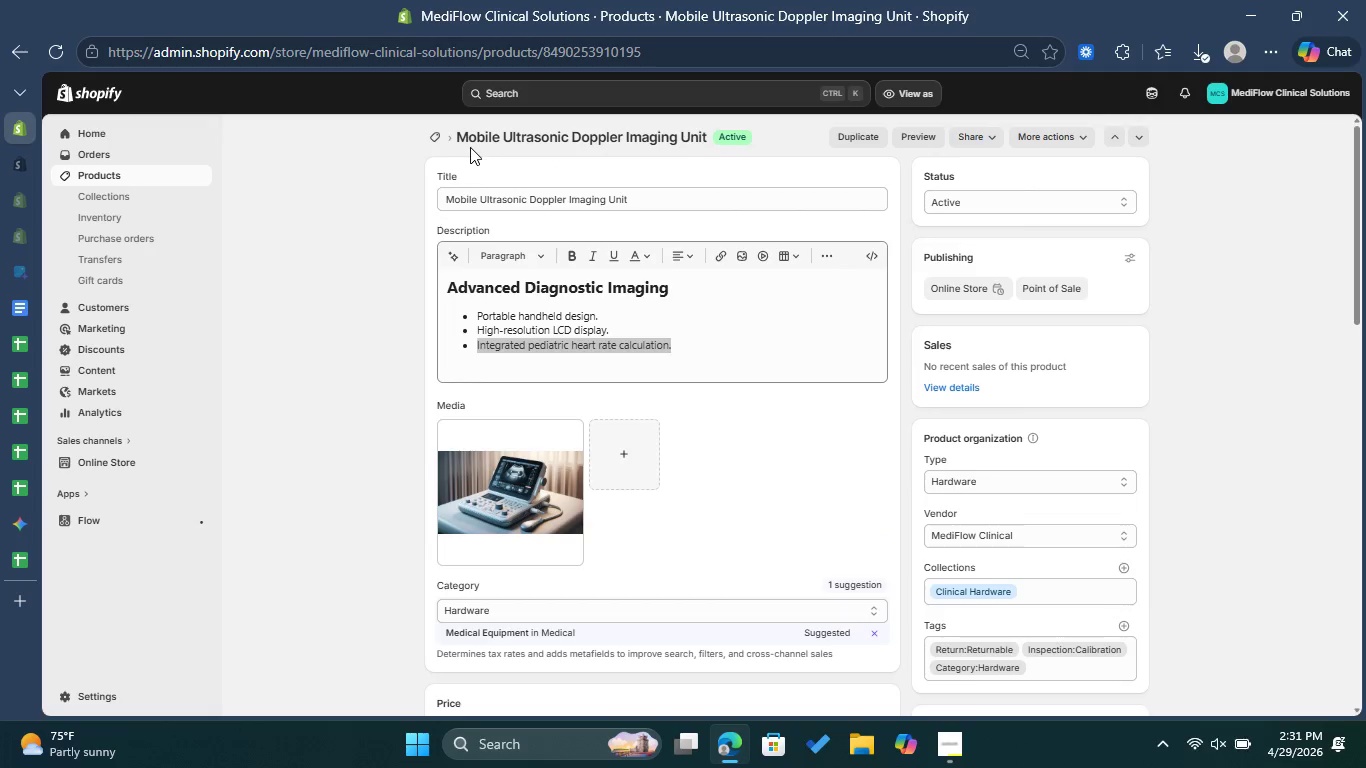 
left_click([437, 137])
 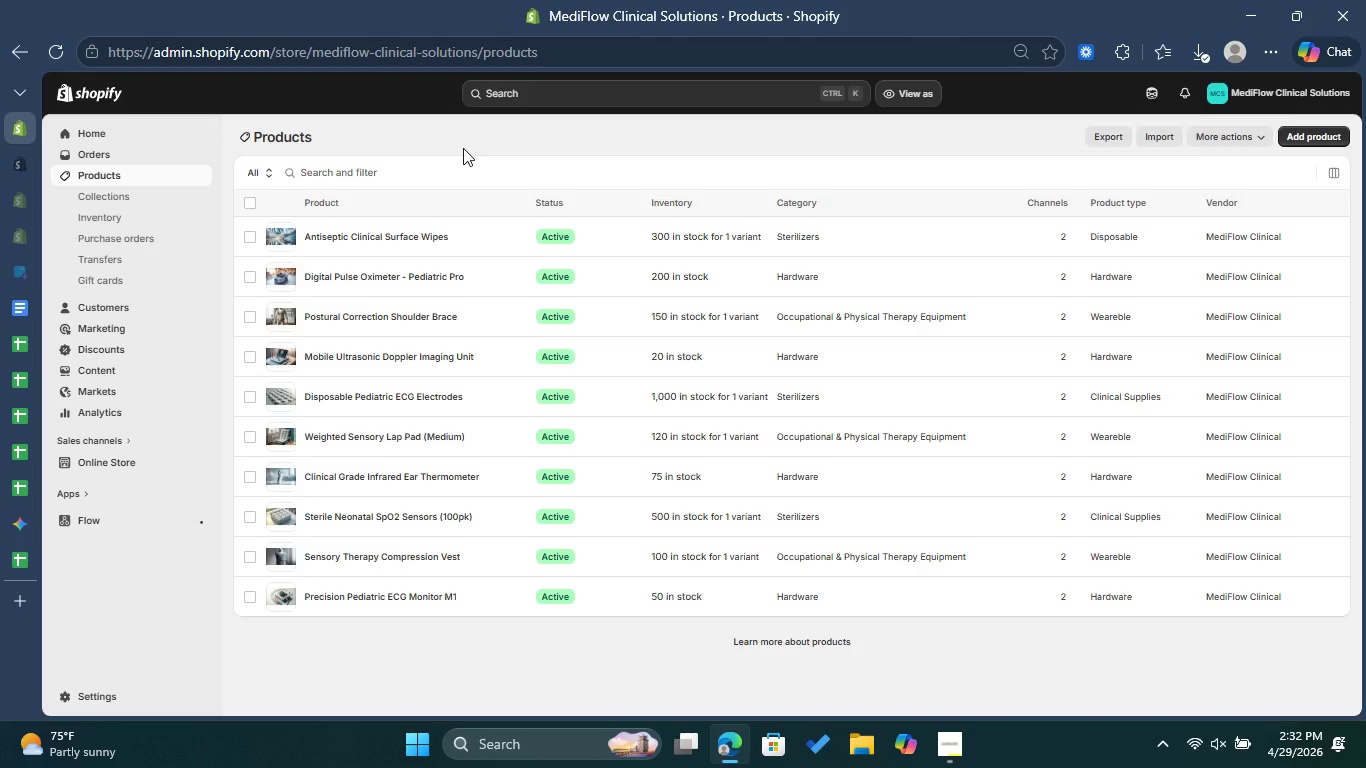 
wait(17.92)
 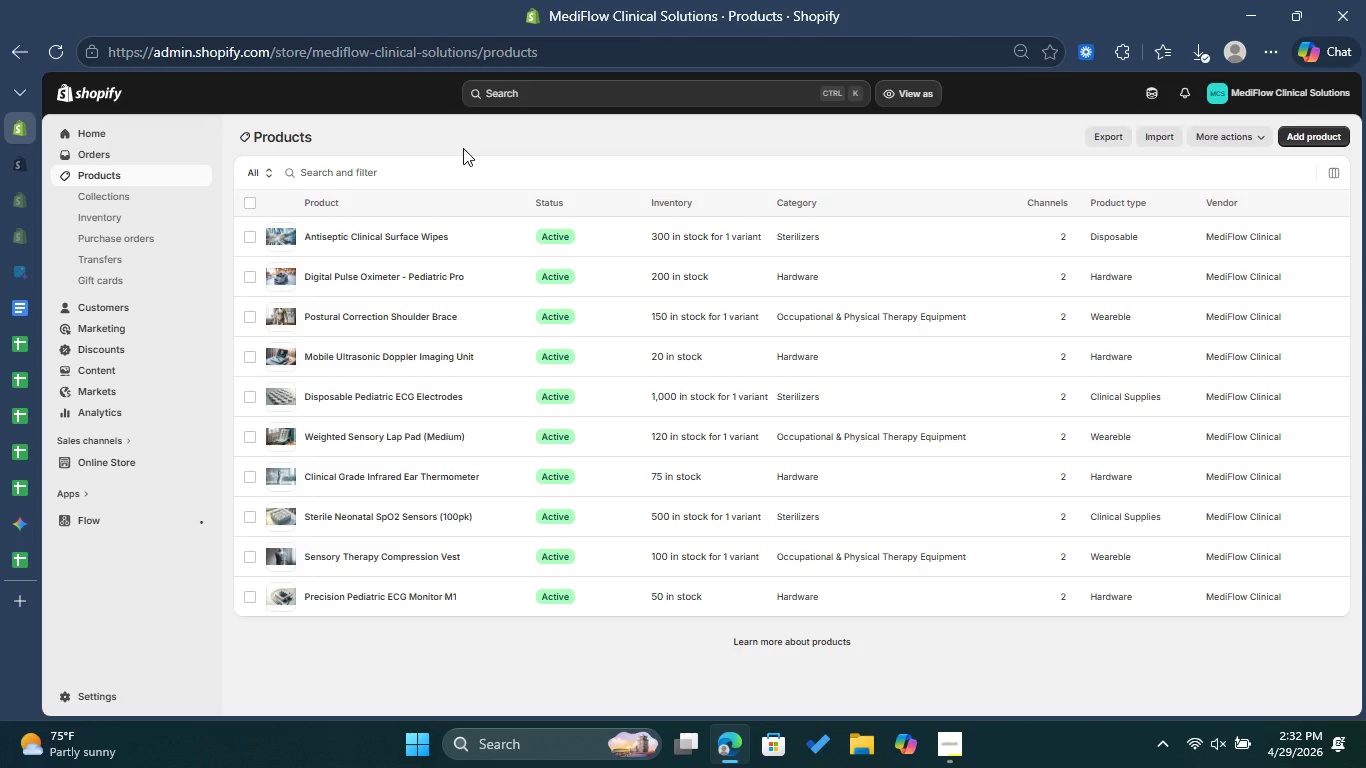 
left_click([372, 399])
 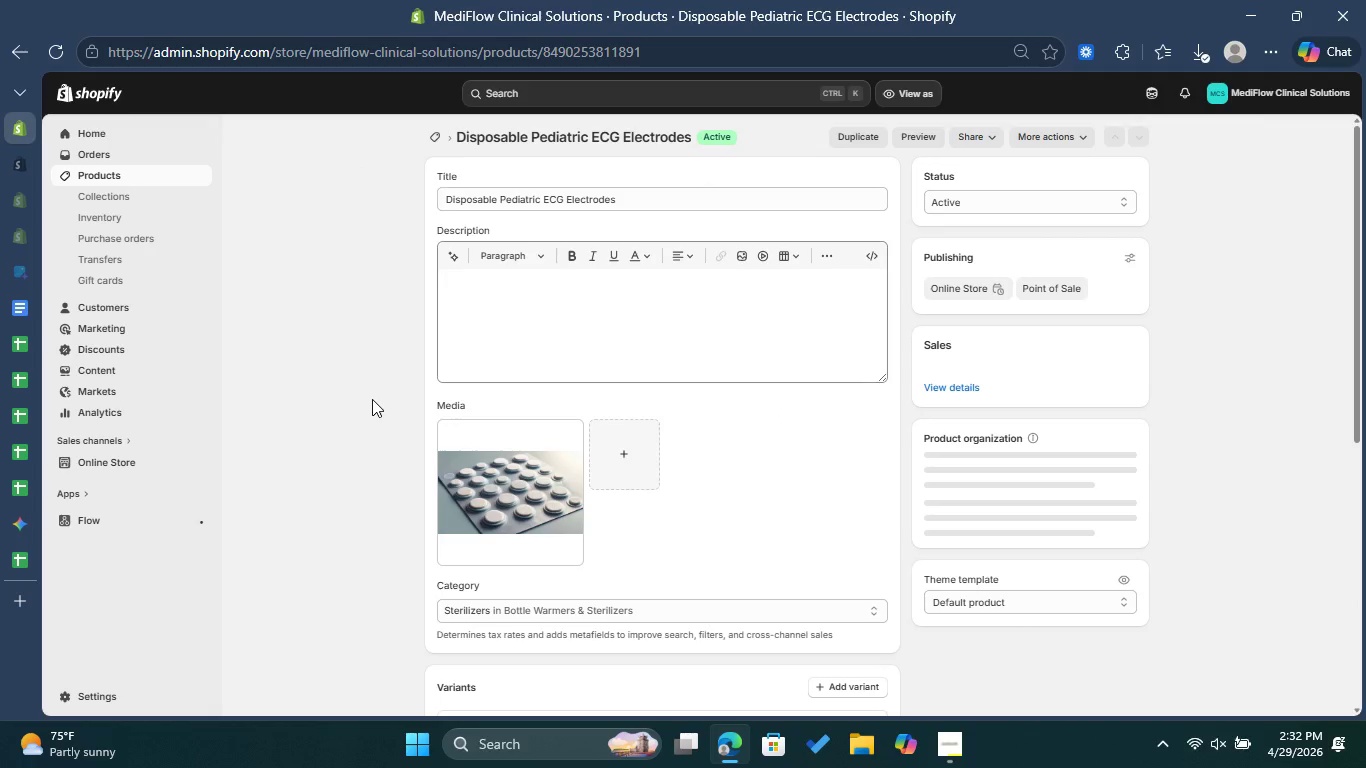 
wait(8.42)
 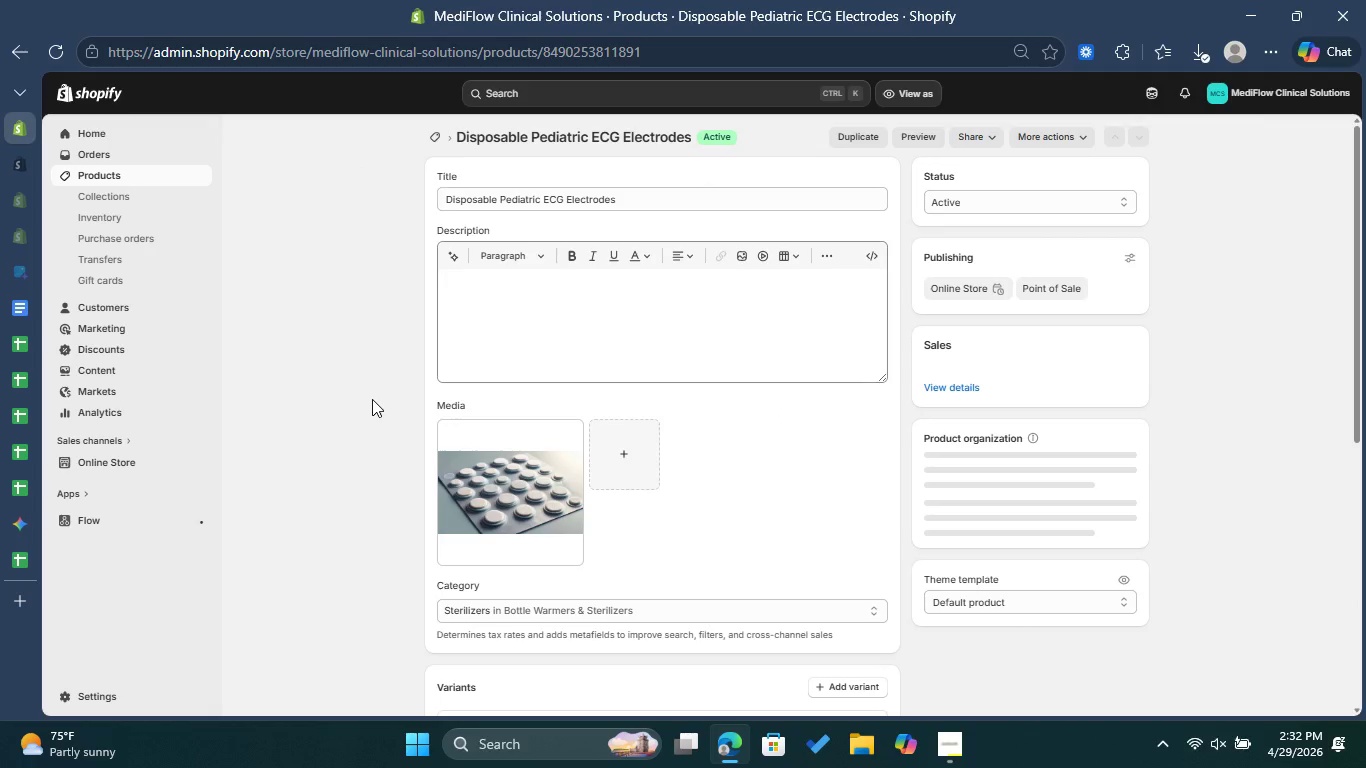 
left_click([1015, 481])
 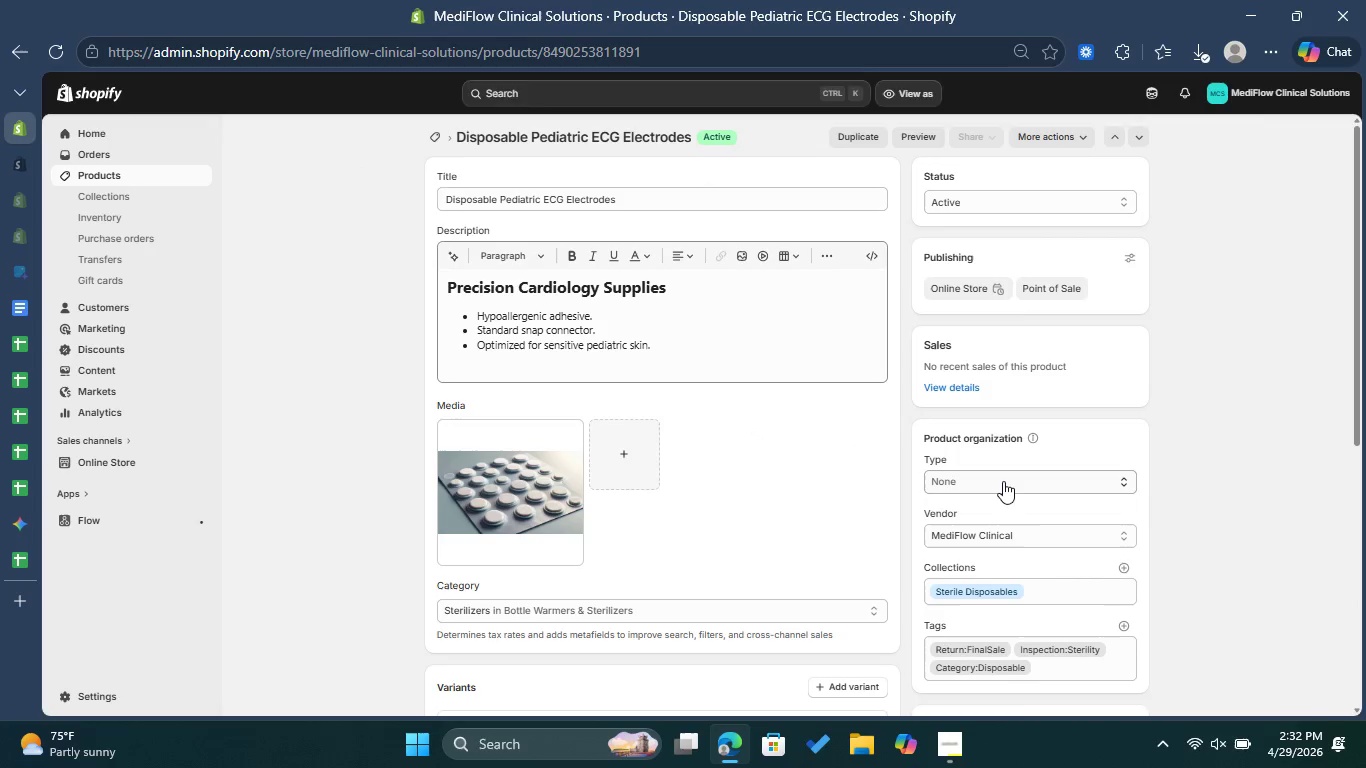 
left_click([998, 481])
 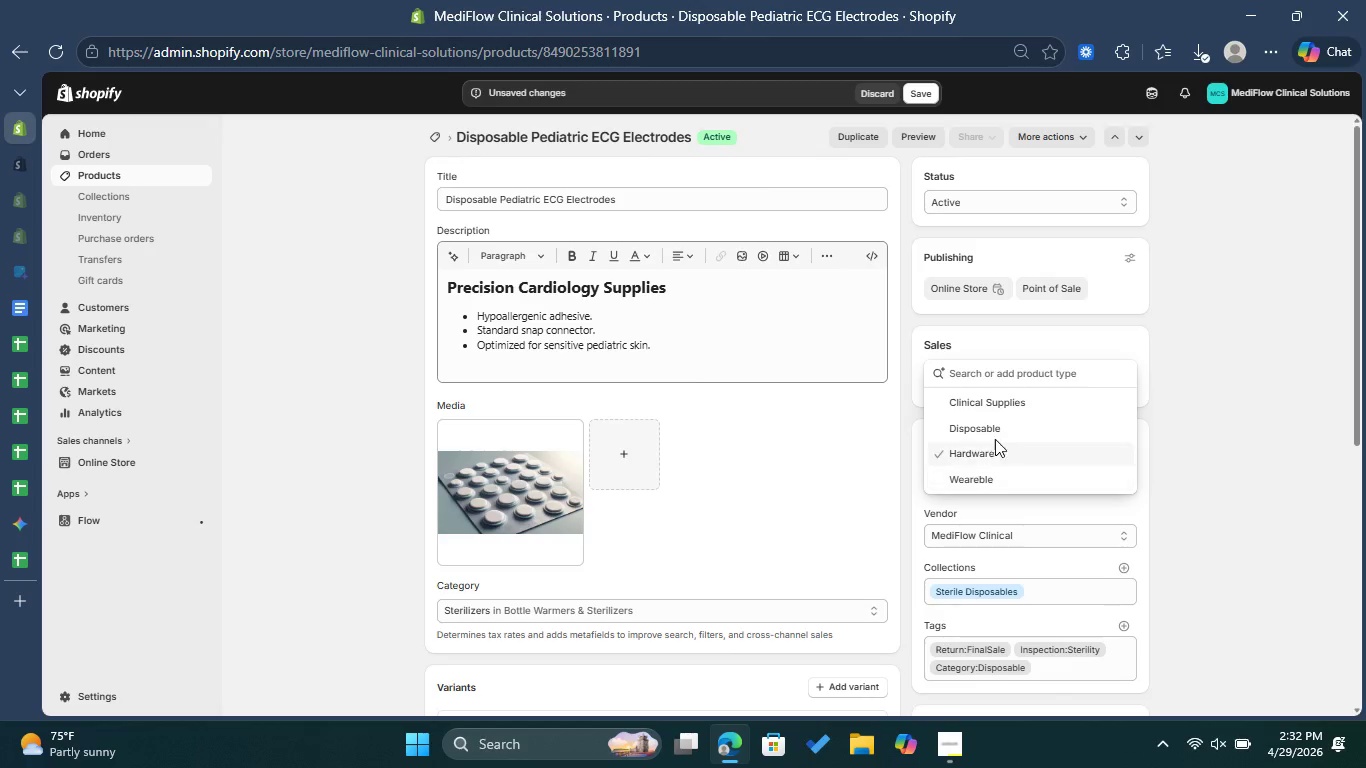 
left_click([993, 433])
 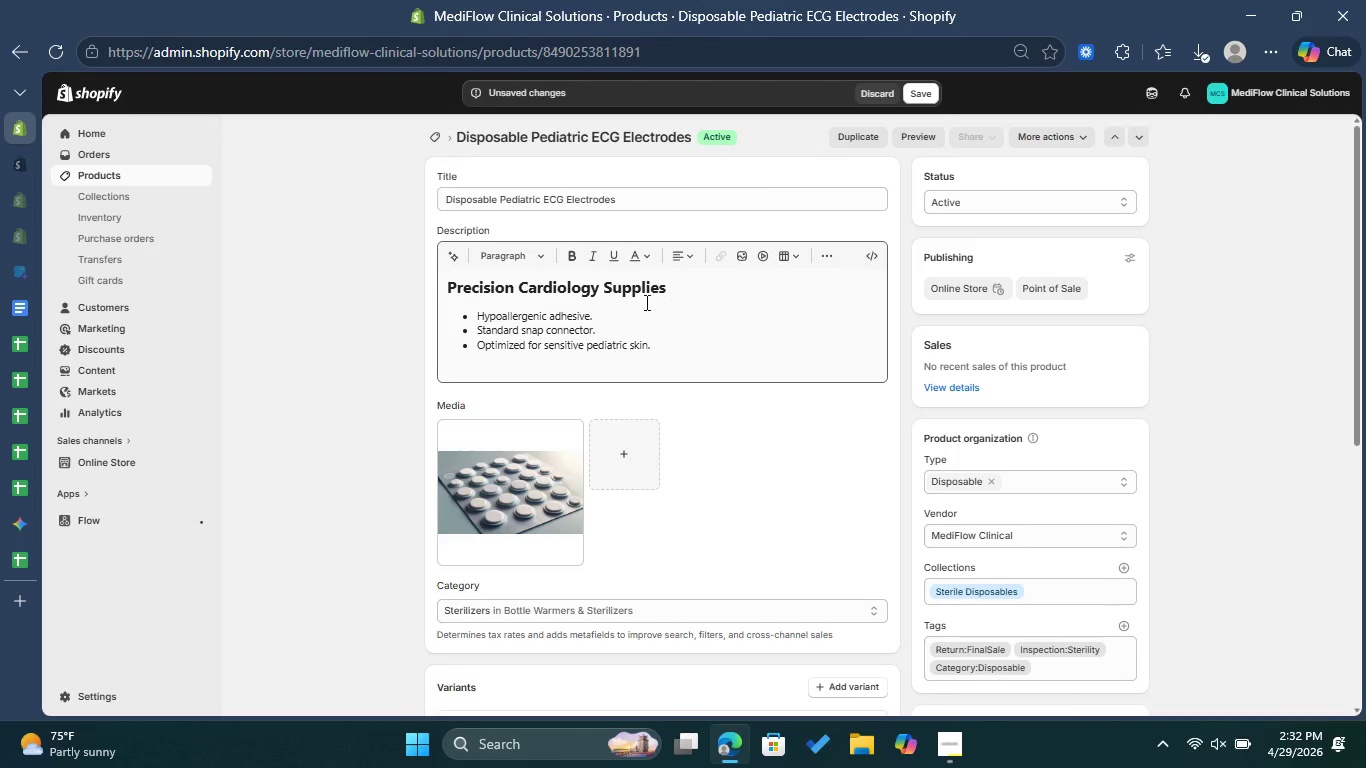 
left_click_drag(start_coordinate=[621, 315], to_coordinate=[467, 310])
 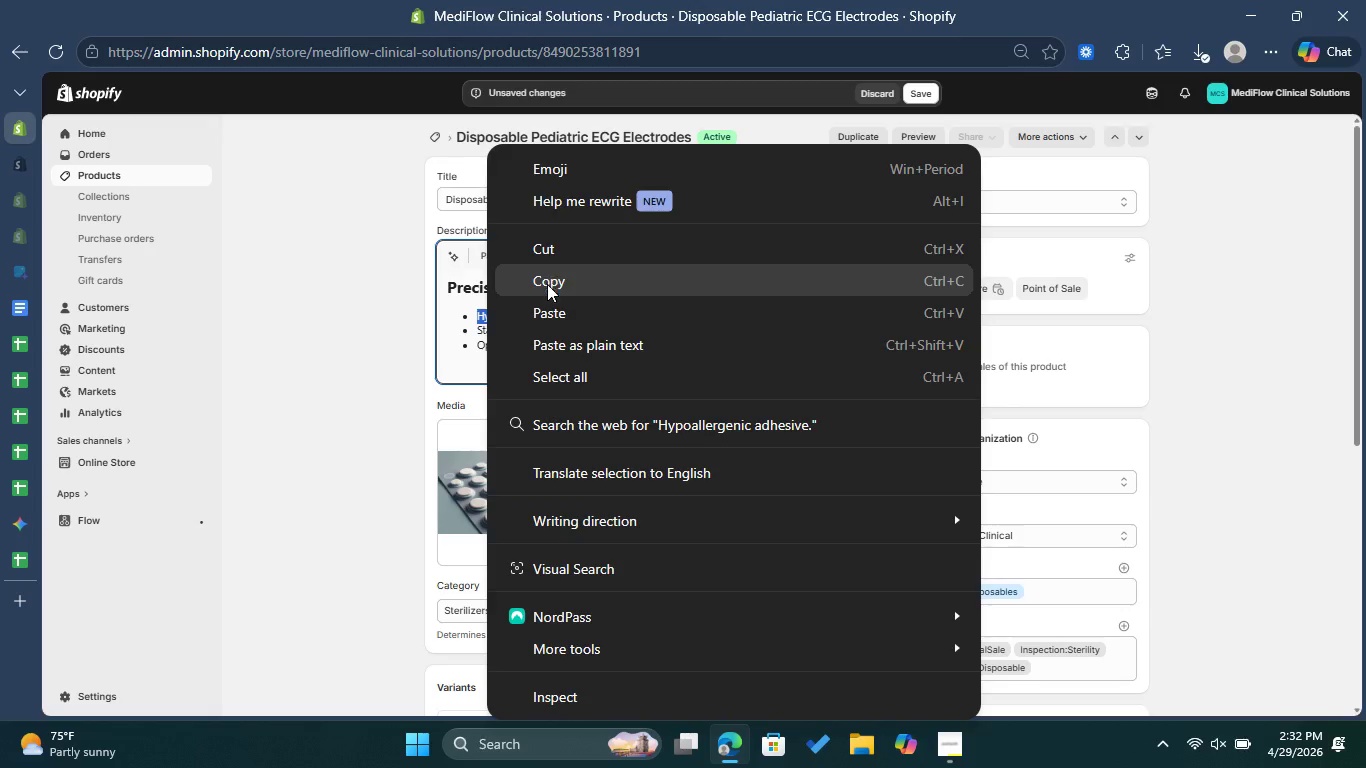 
left_click([548, 286])
 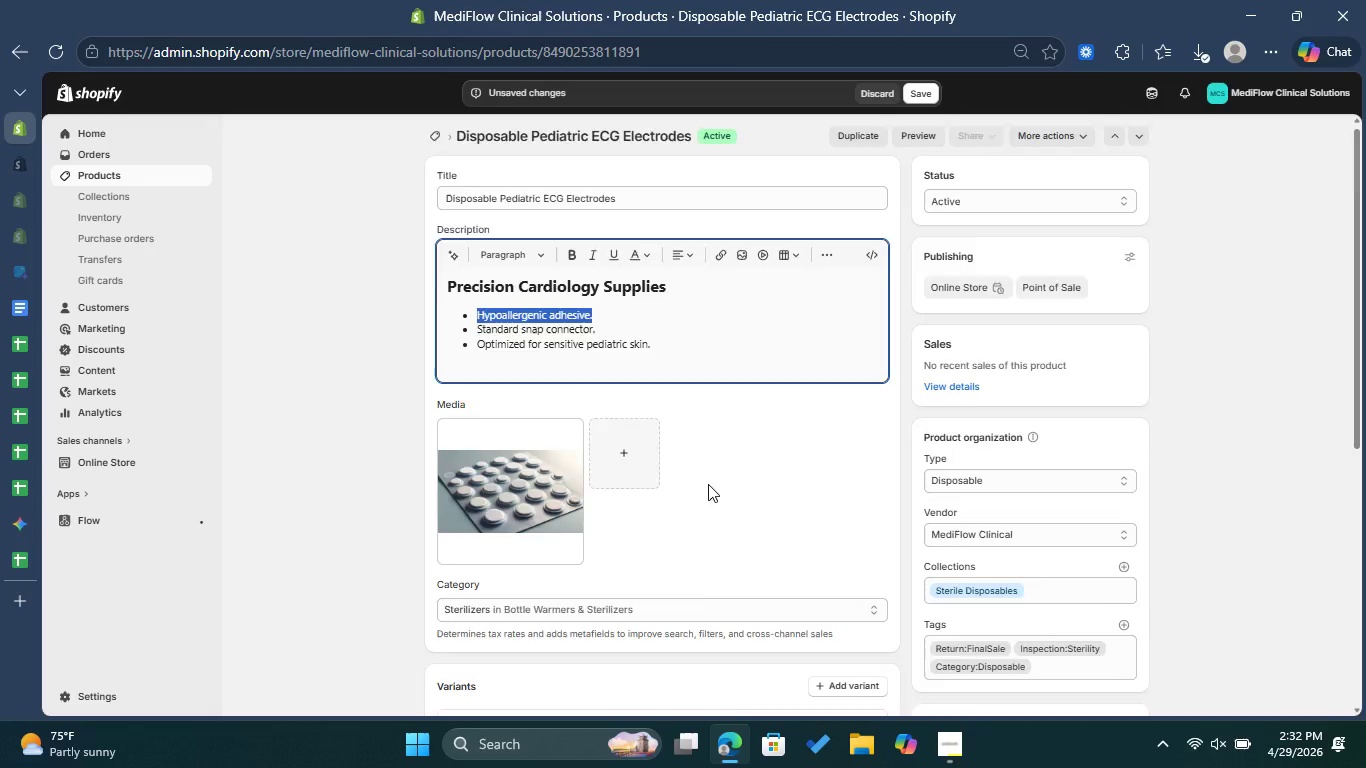 
scroll: coordinate [737, 488], scroll_direction: down, amount: 12.0
 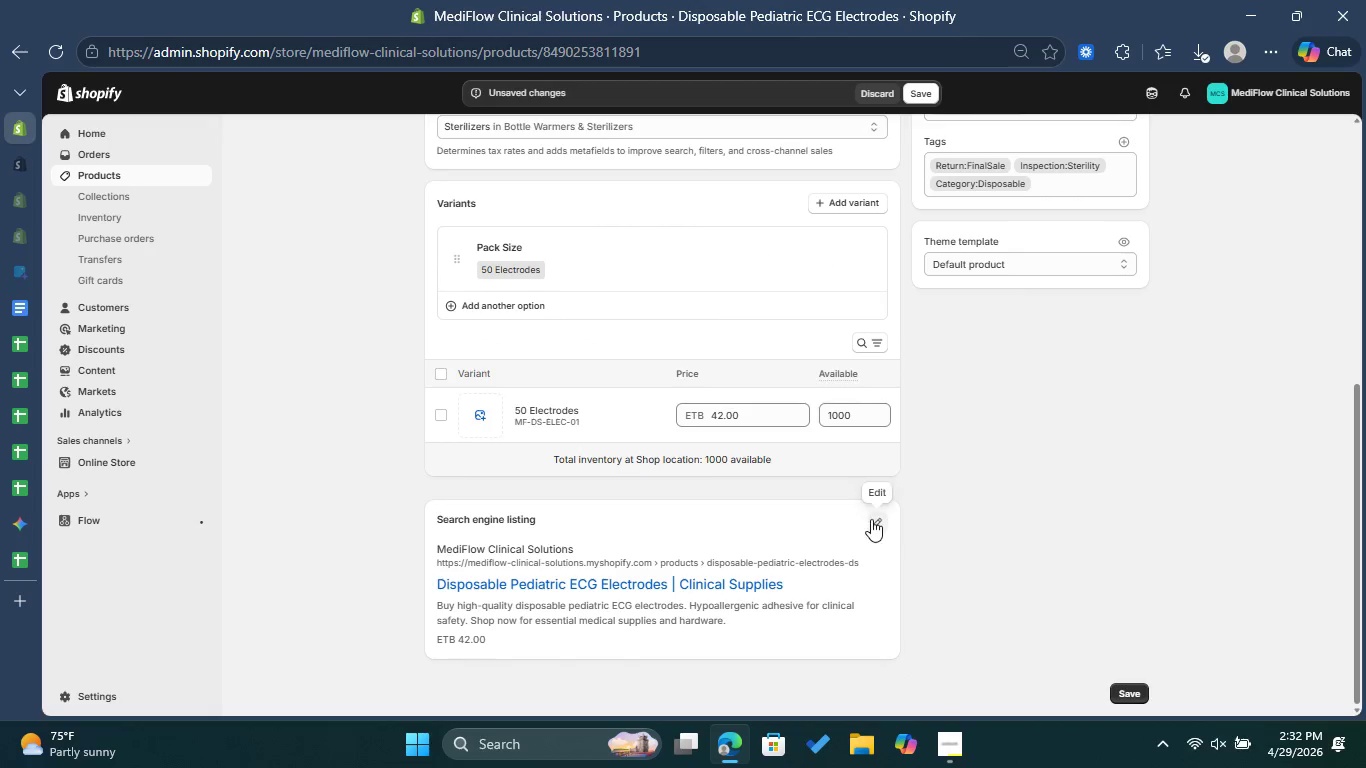 
left_click([871, 519])
 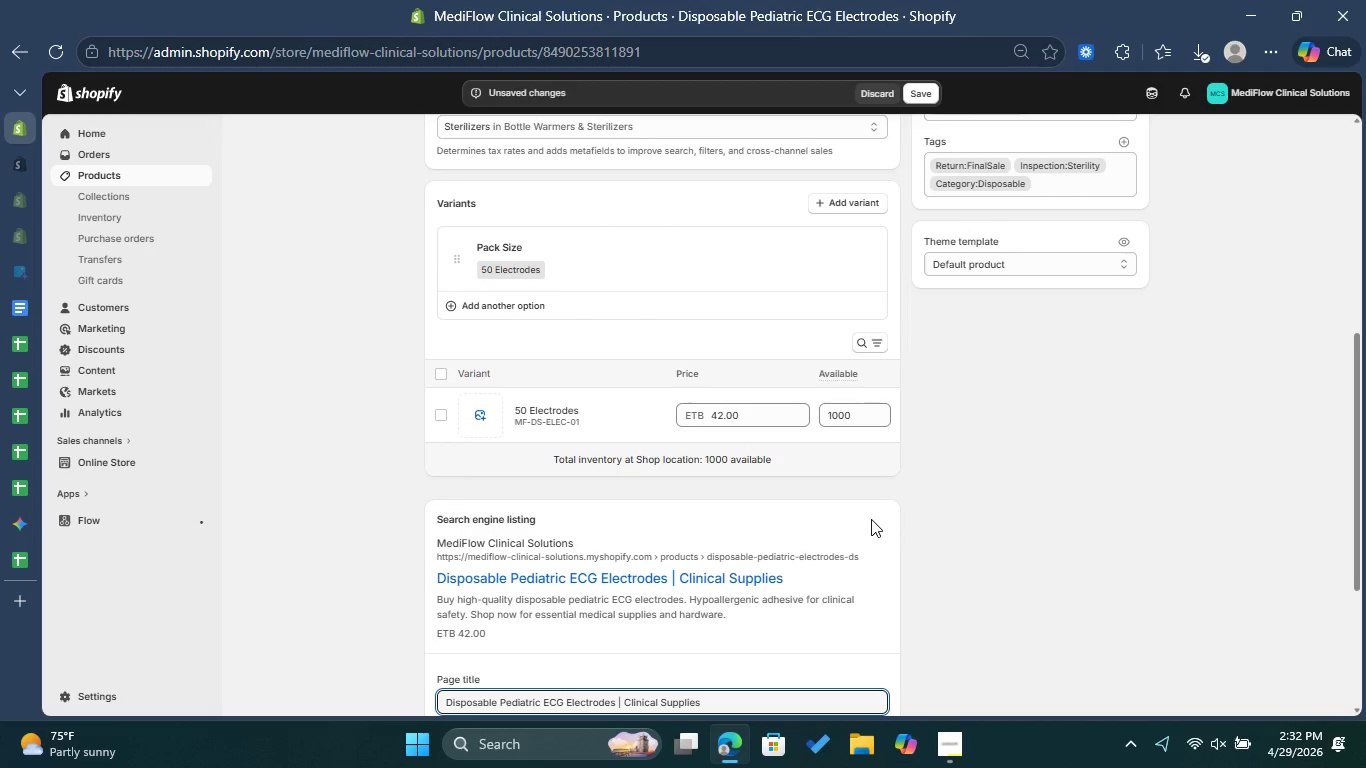 
scroll: coordinate [839, 545], scroll_direction: down, amount: 4.0
 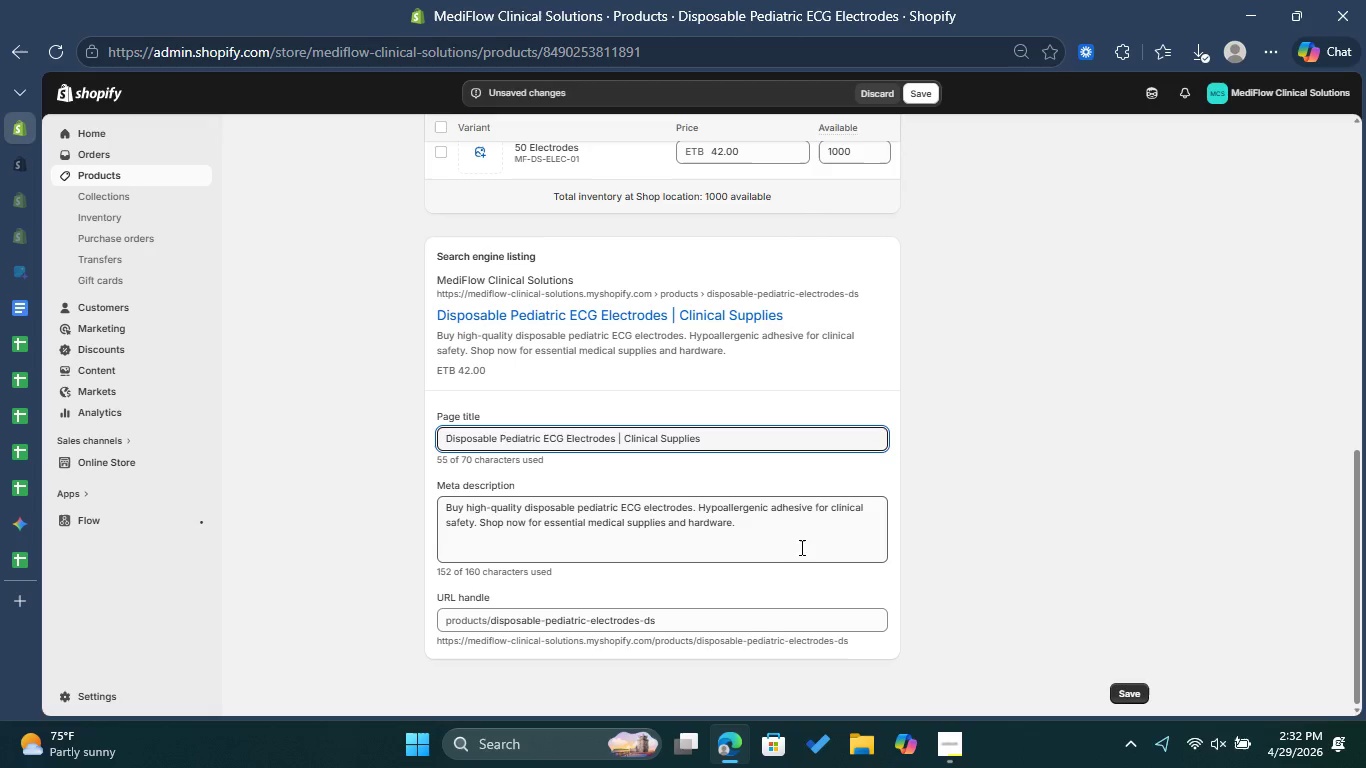 
left_click([792, 537])
 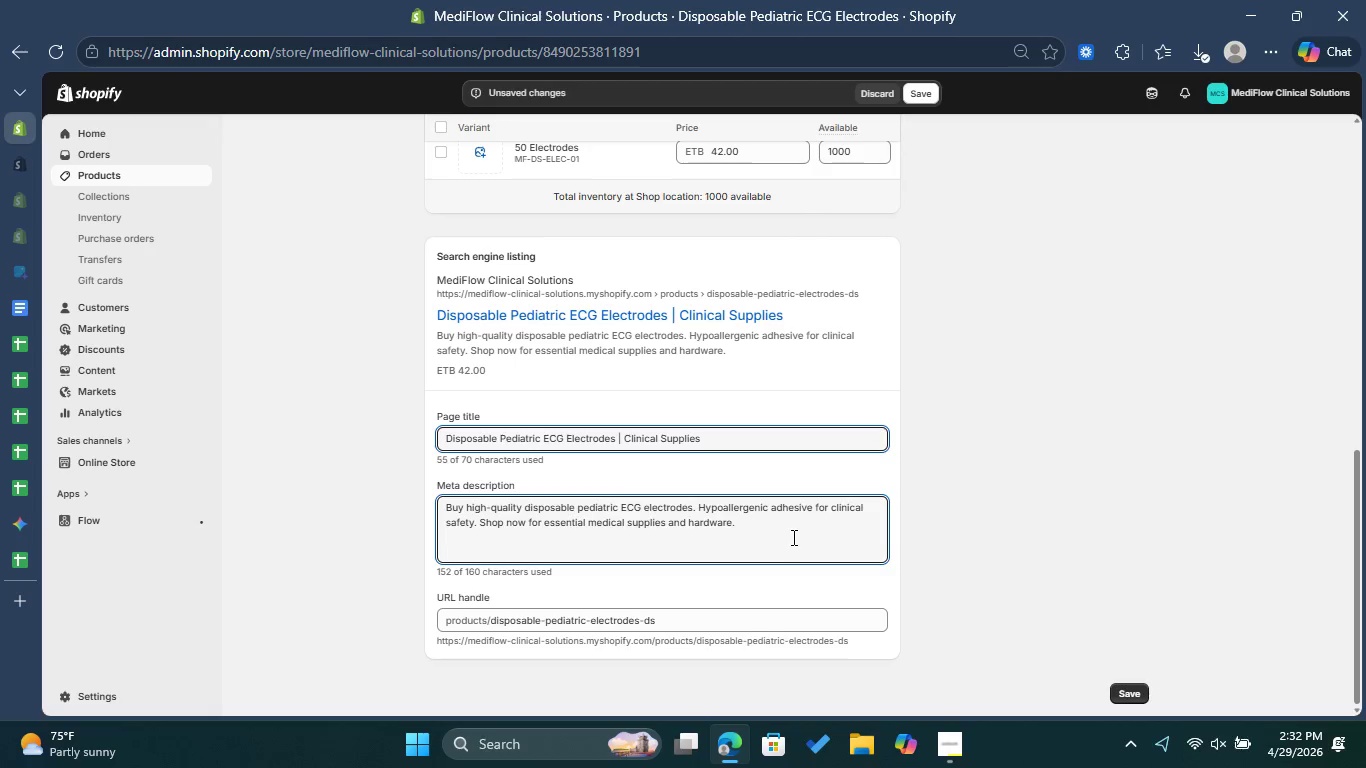 
key(Space)
 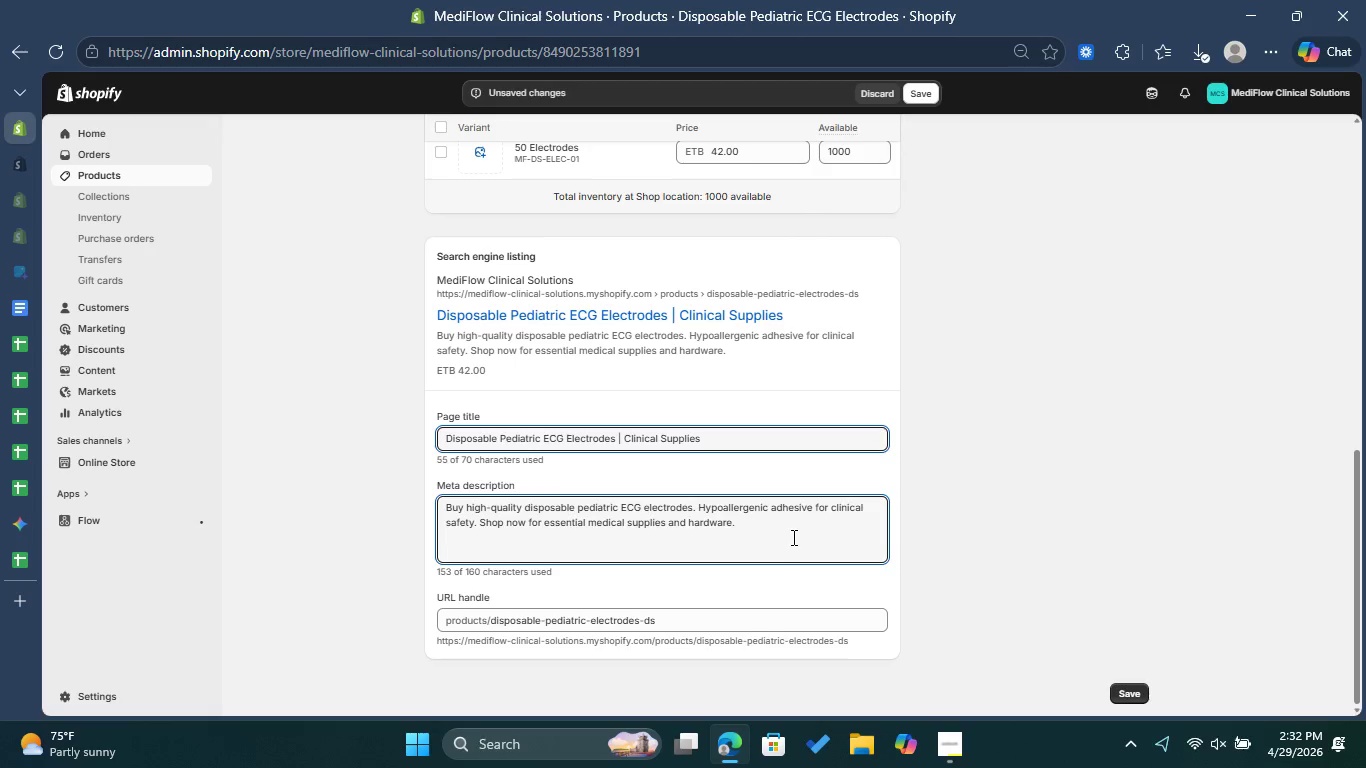 
key(Control+V)
 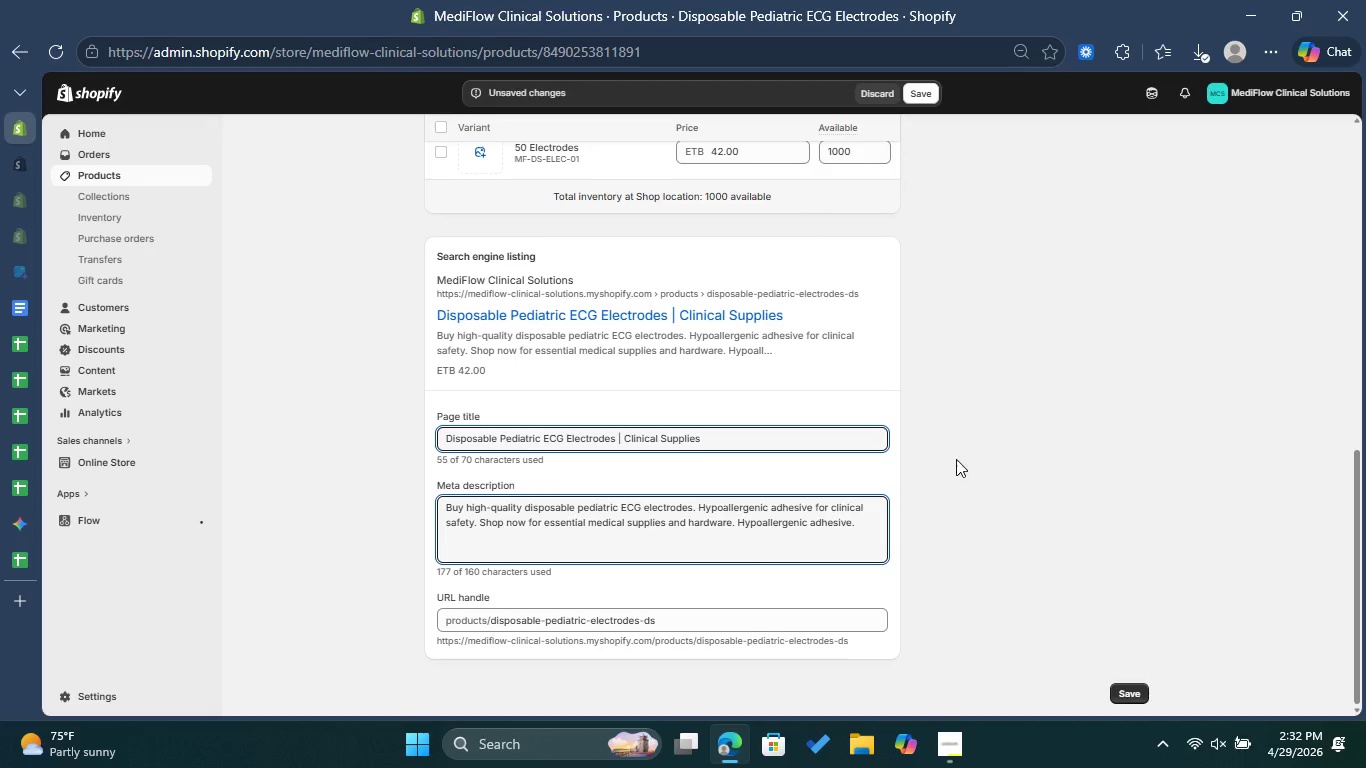 
scroll: coordinate [987, 411], scroll_direction: up, amount: 10.0
 